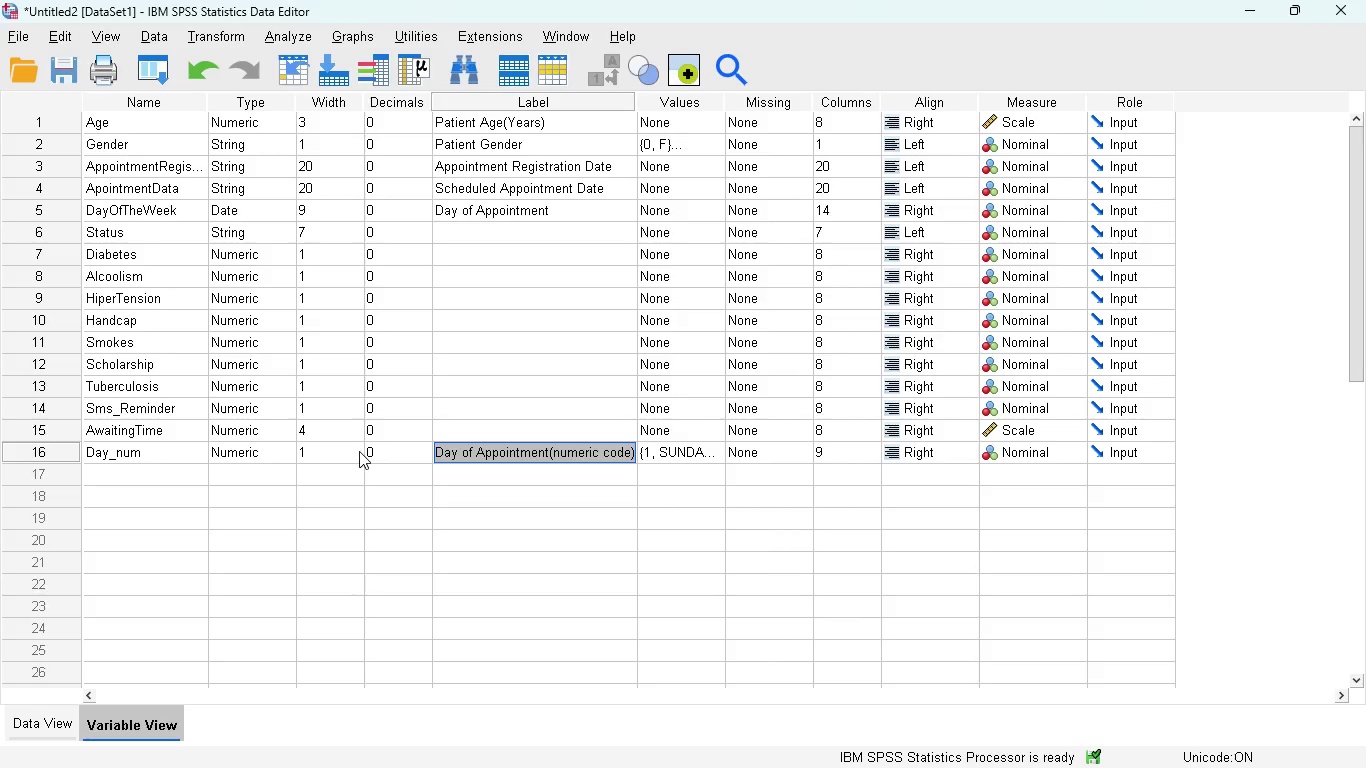 
wait(5.53)
 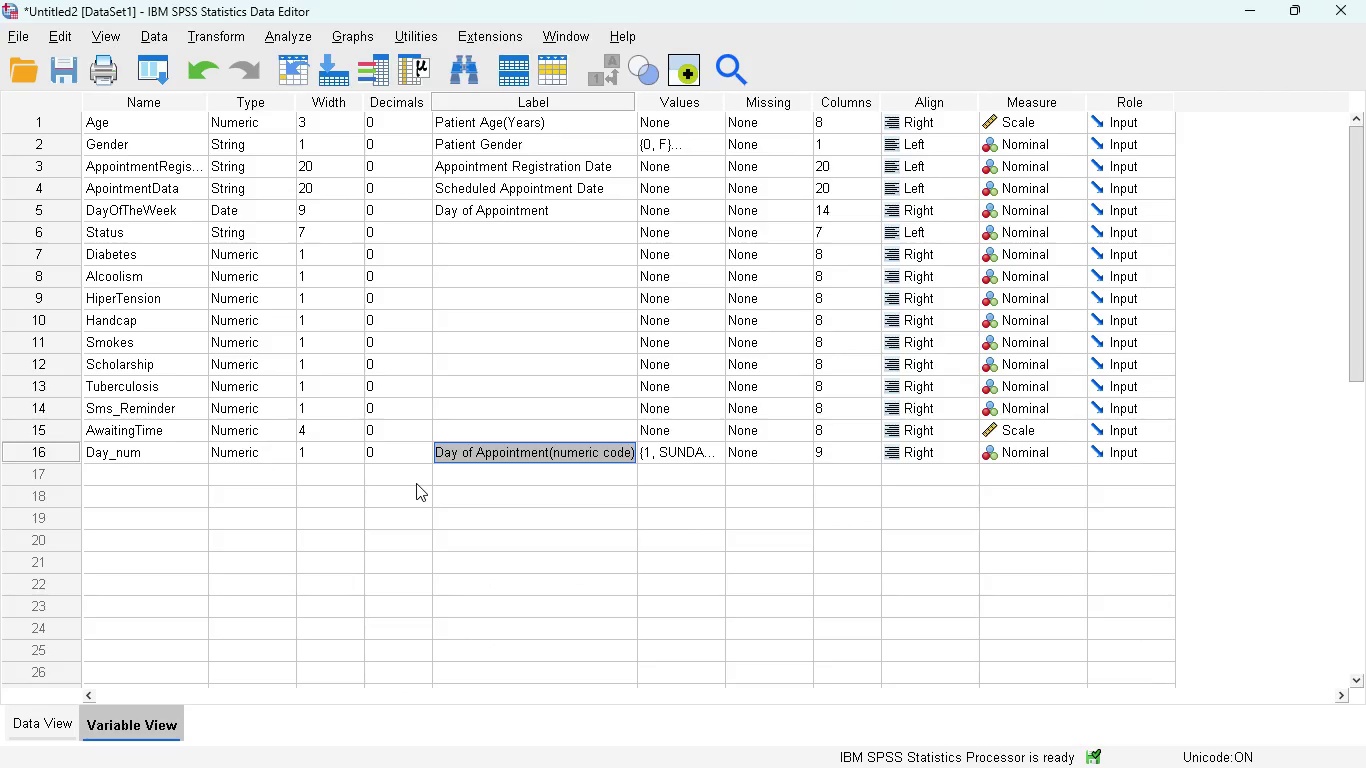 
left_click_drag(start_coordinate=[54, 447], to_coordinate=[48, 210])
 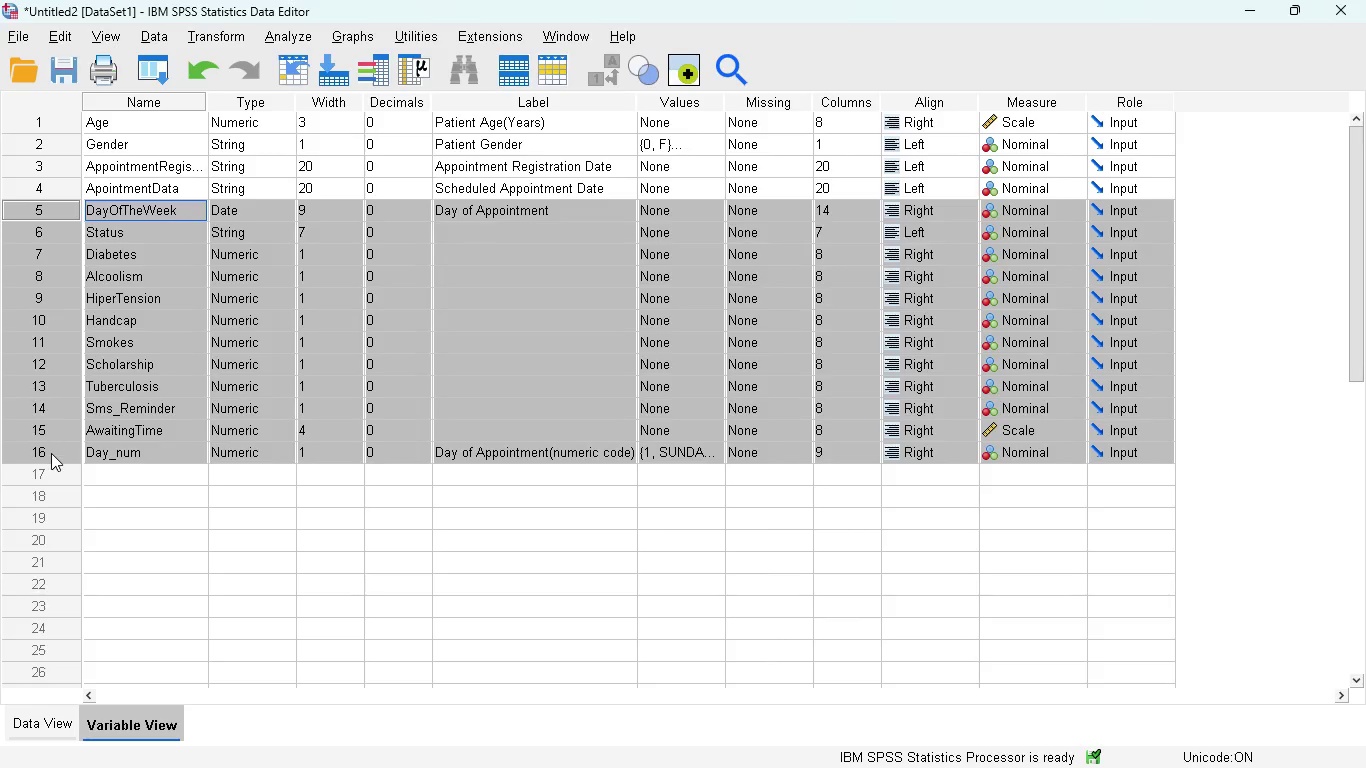 
left_click([51, 457])
 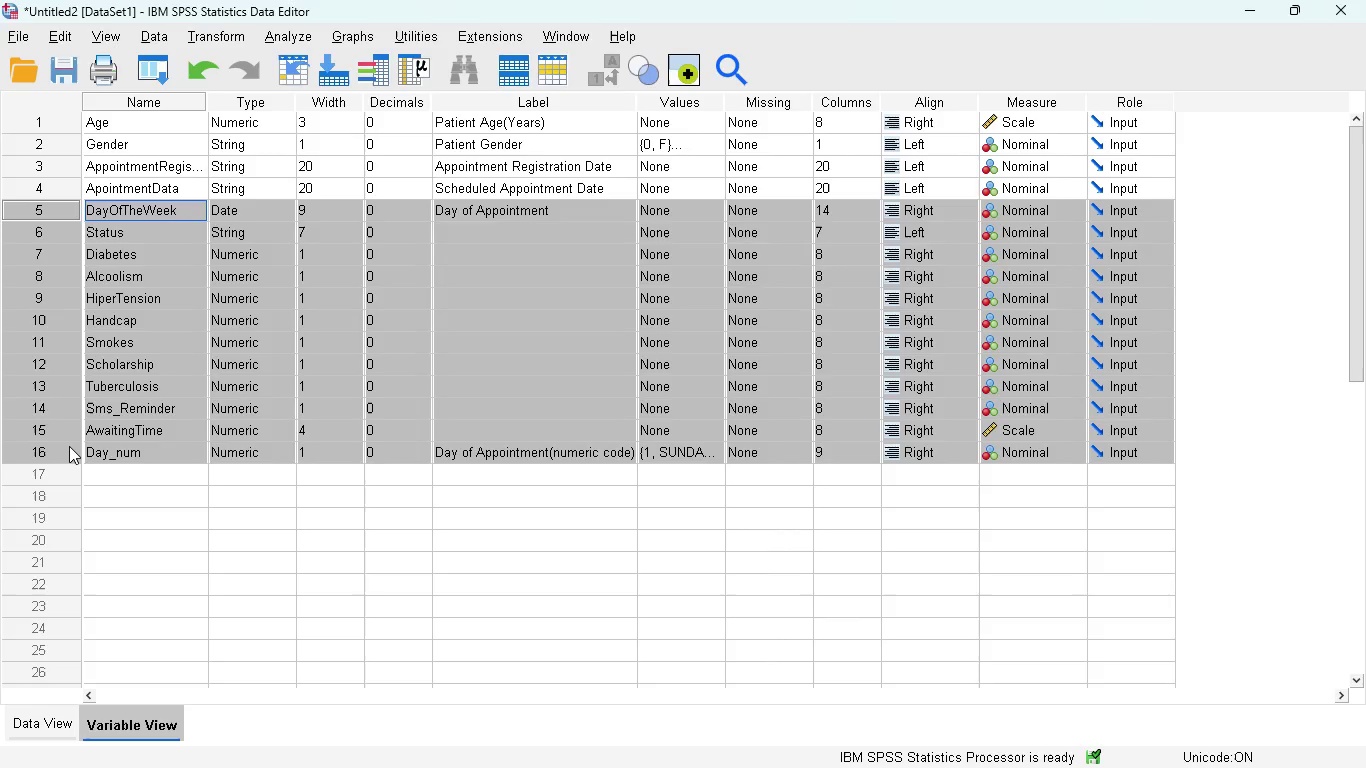 
left_click([69, 446])
 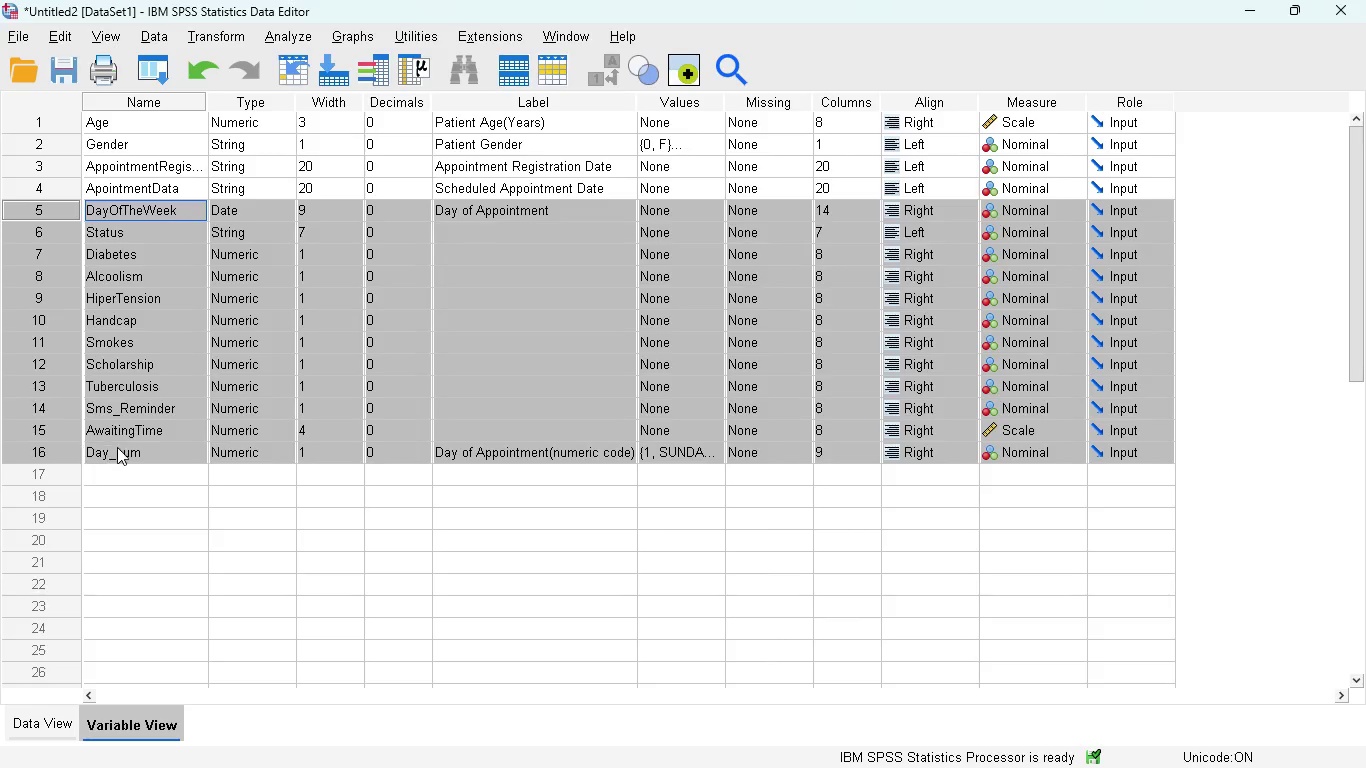 
left_click([117, 447])
 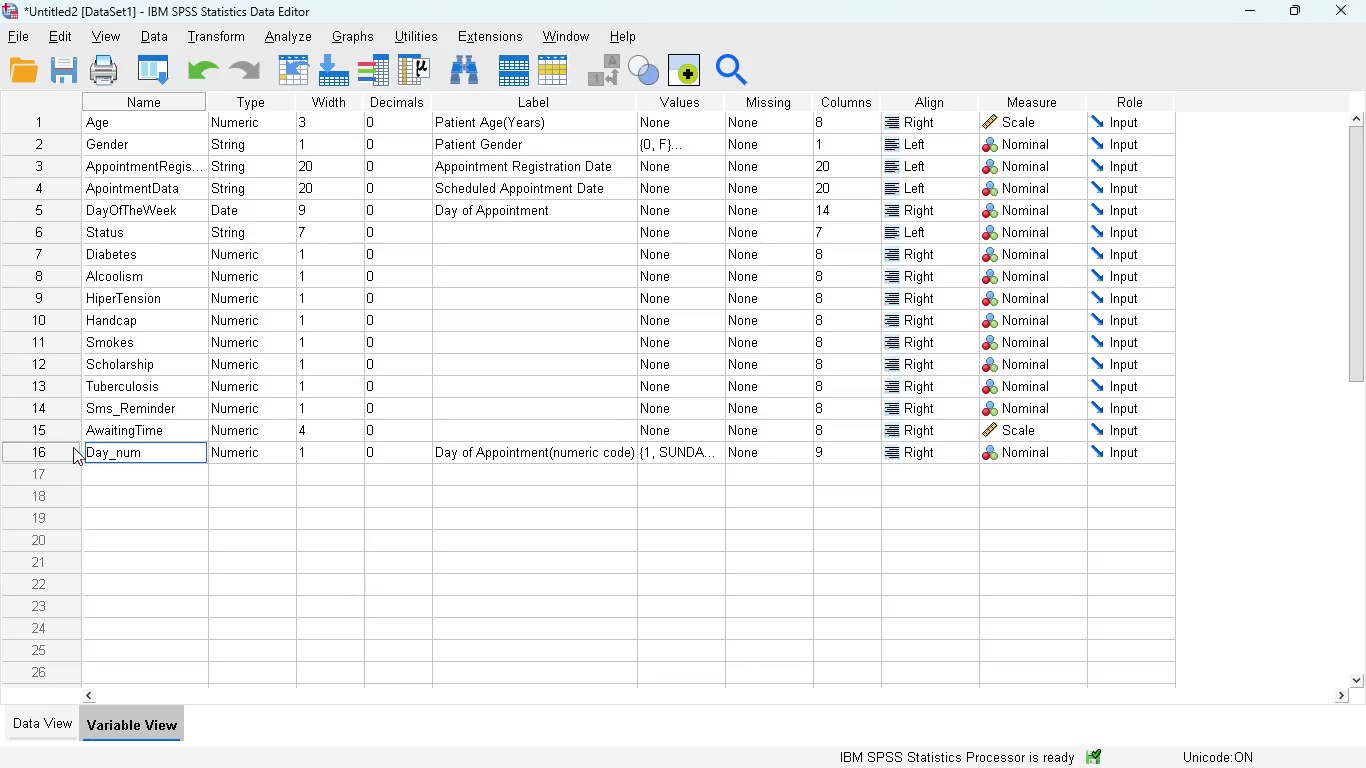 
left_click([67, 449])
 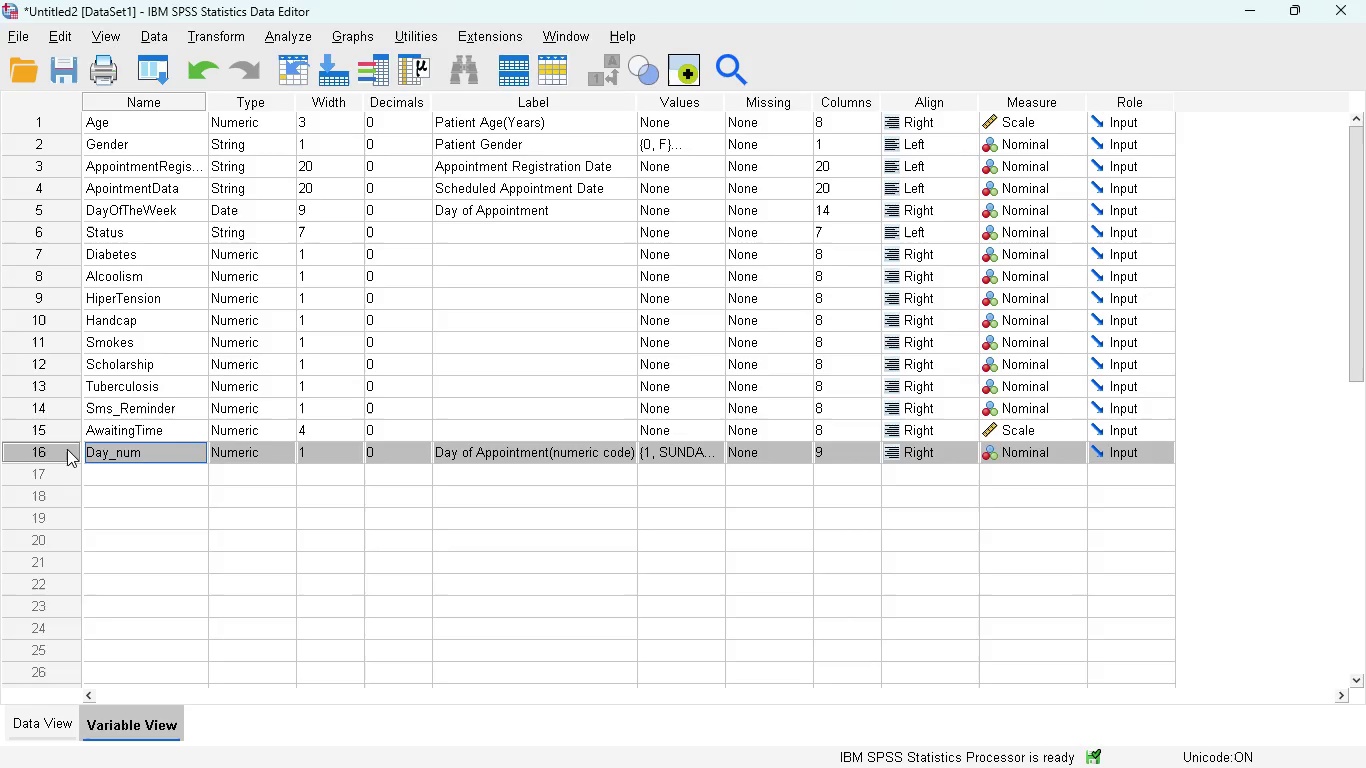 
right_click([67, 449])
 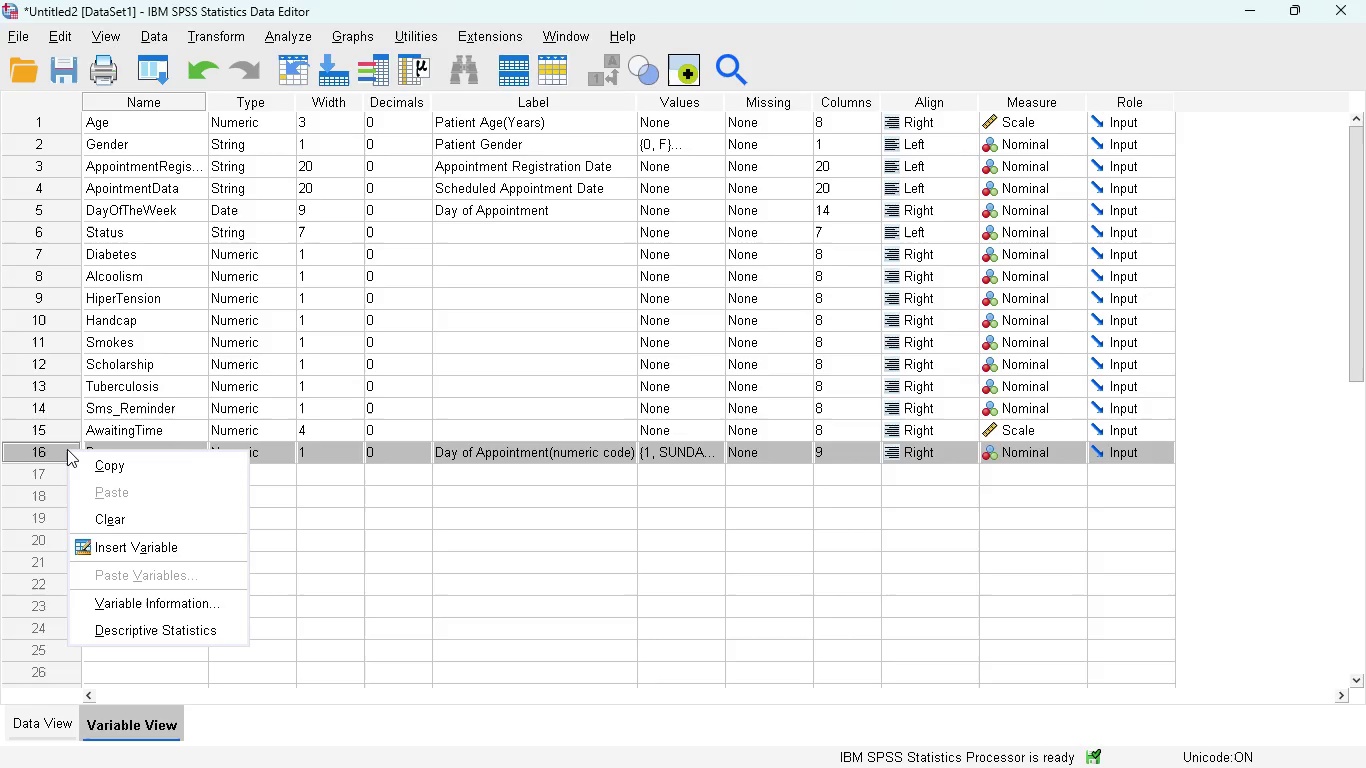 
left_click([42, 449])
 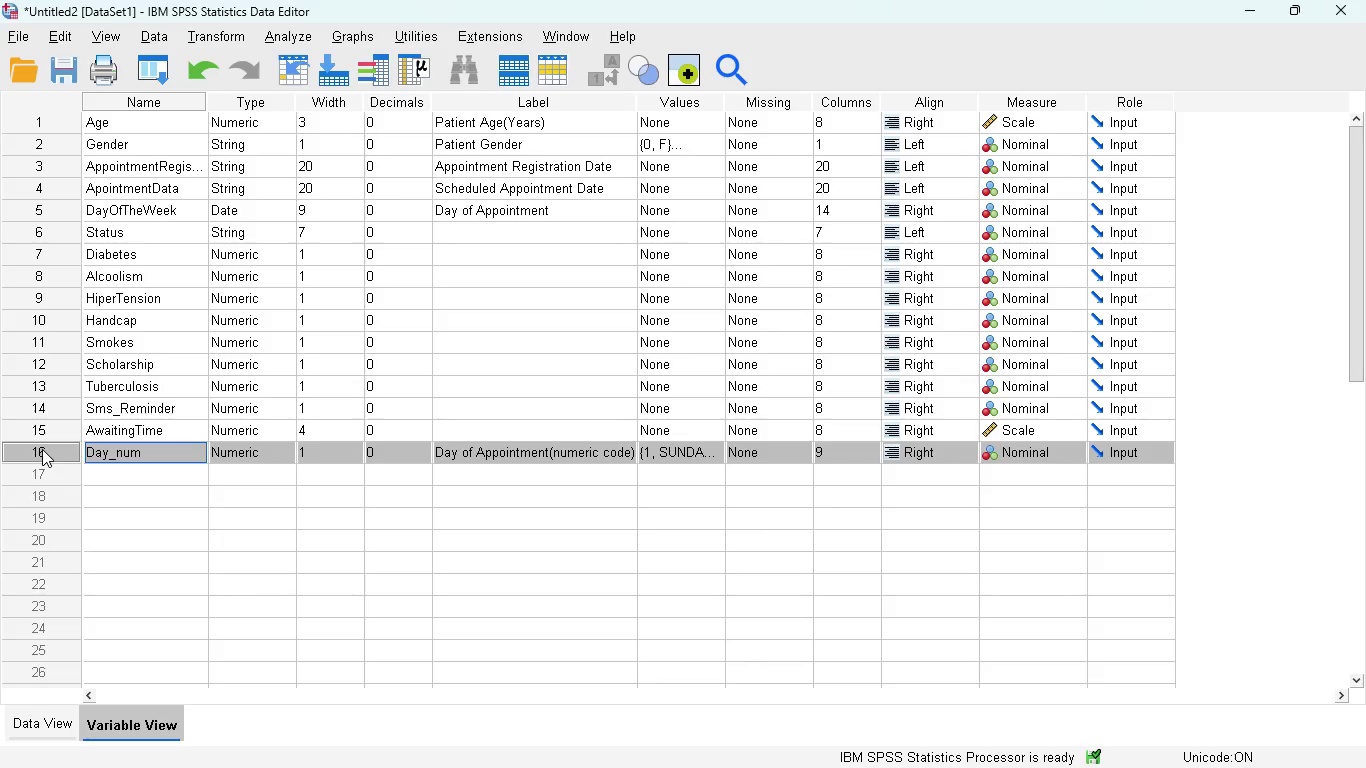 
left_click_drag(start_coordinate=[42, 449], to_coordinate=[66, 228])
 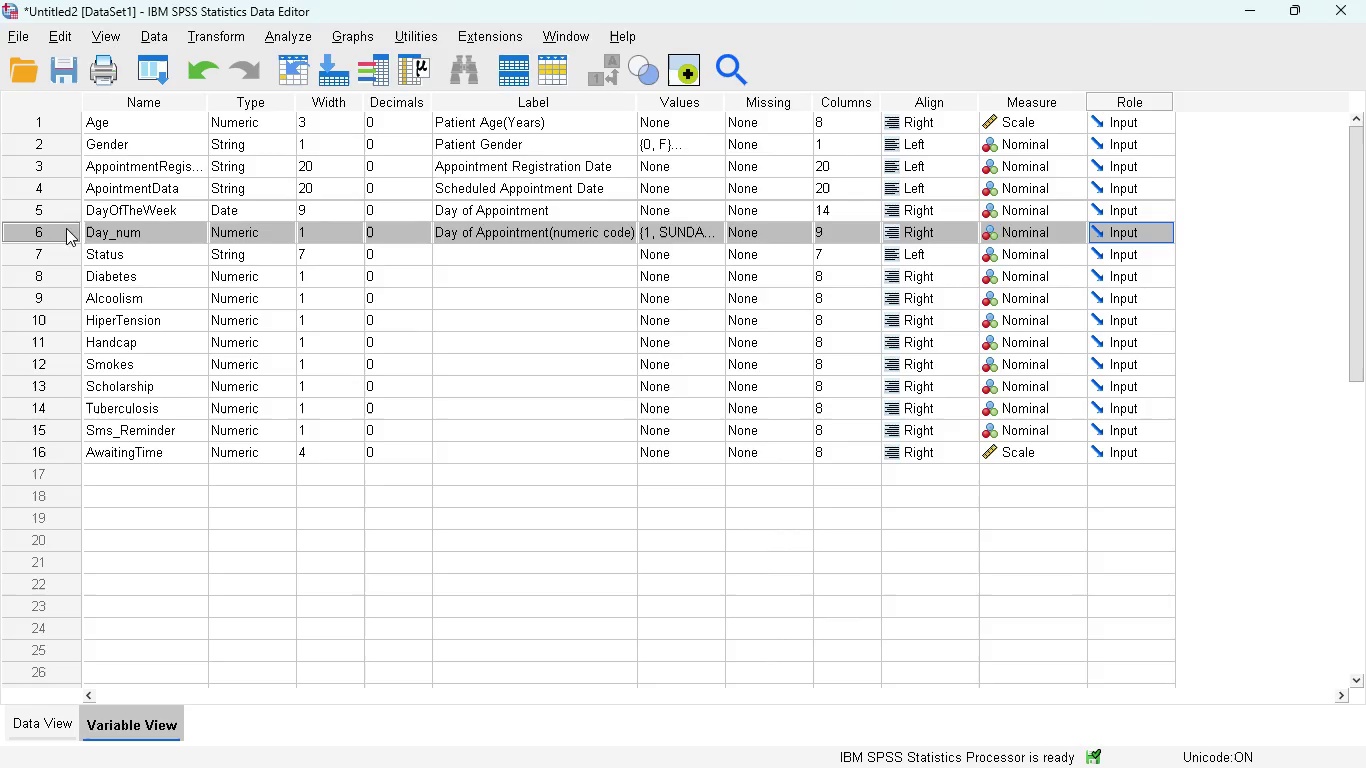 
left_click([49, 210])
 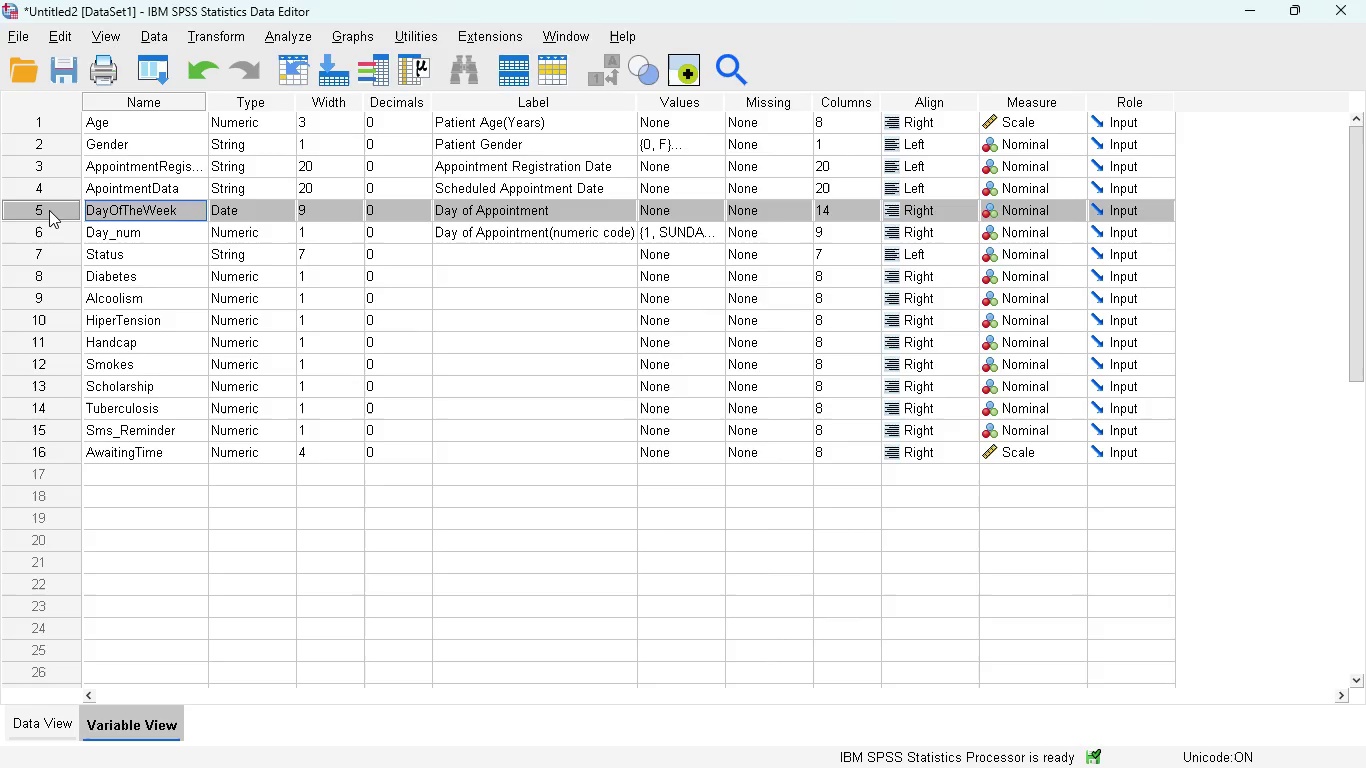 
right_click([49, 210])
 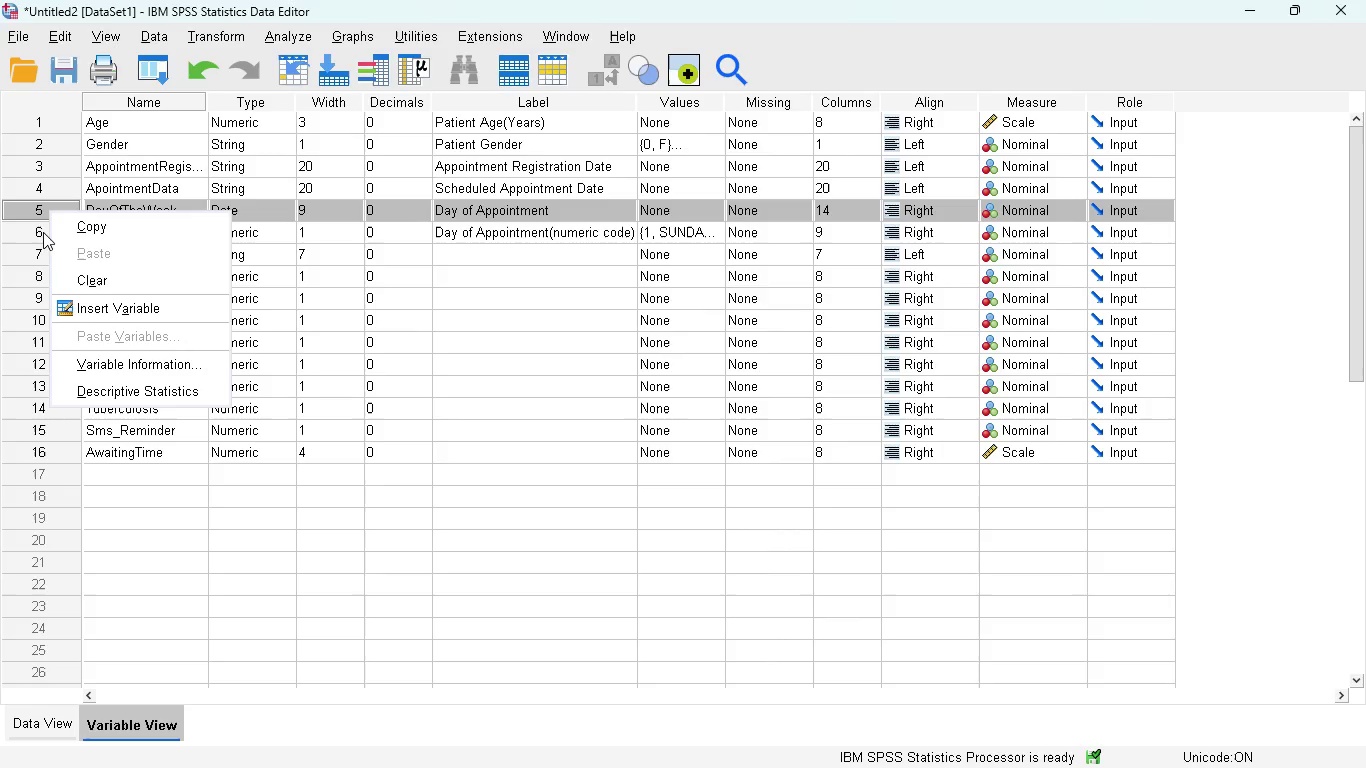 
left_click([32, 214])
 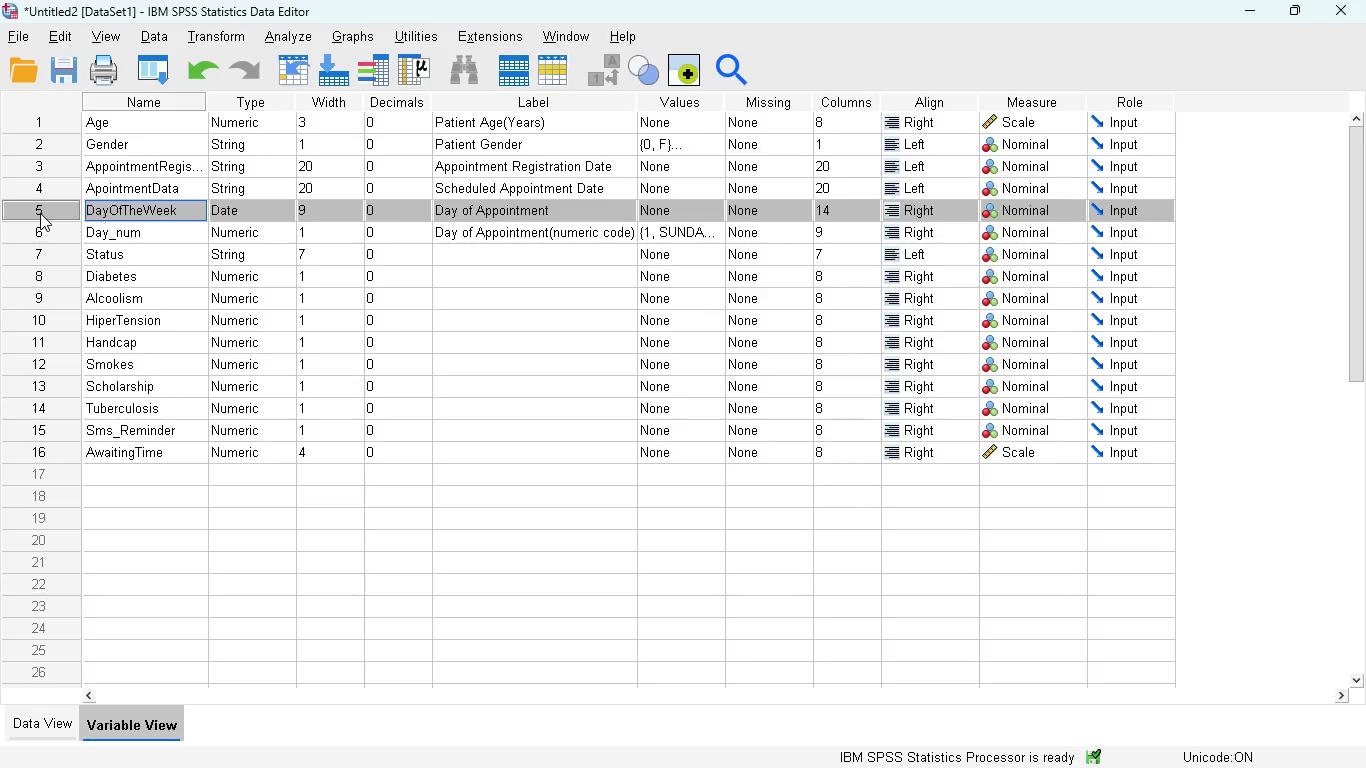 
key(Delete)
 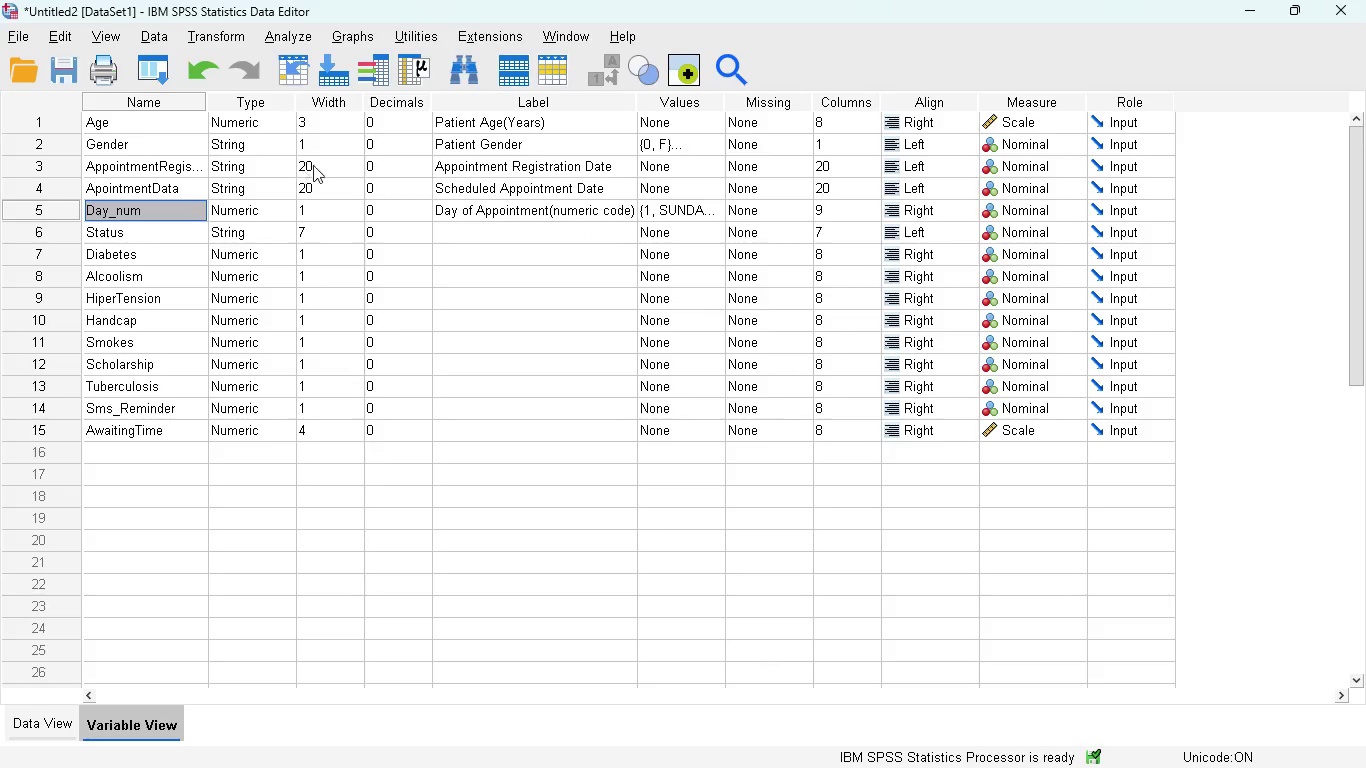 
wait(6.92)
 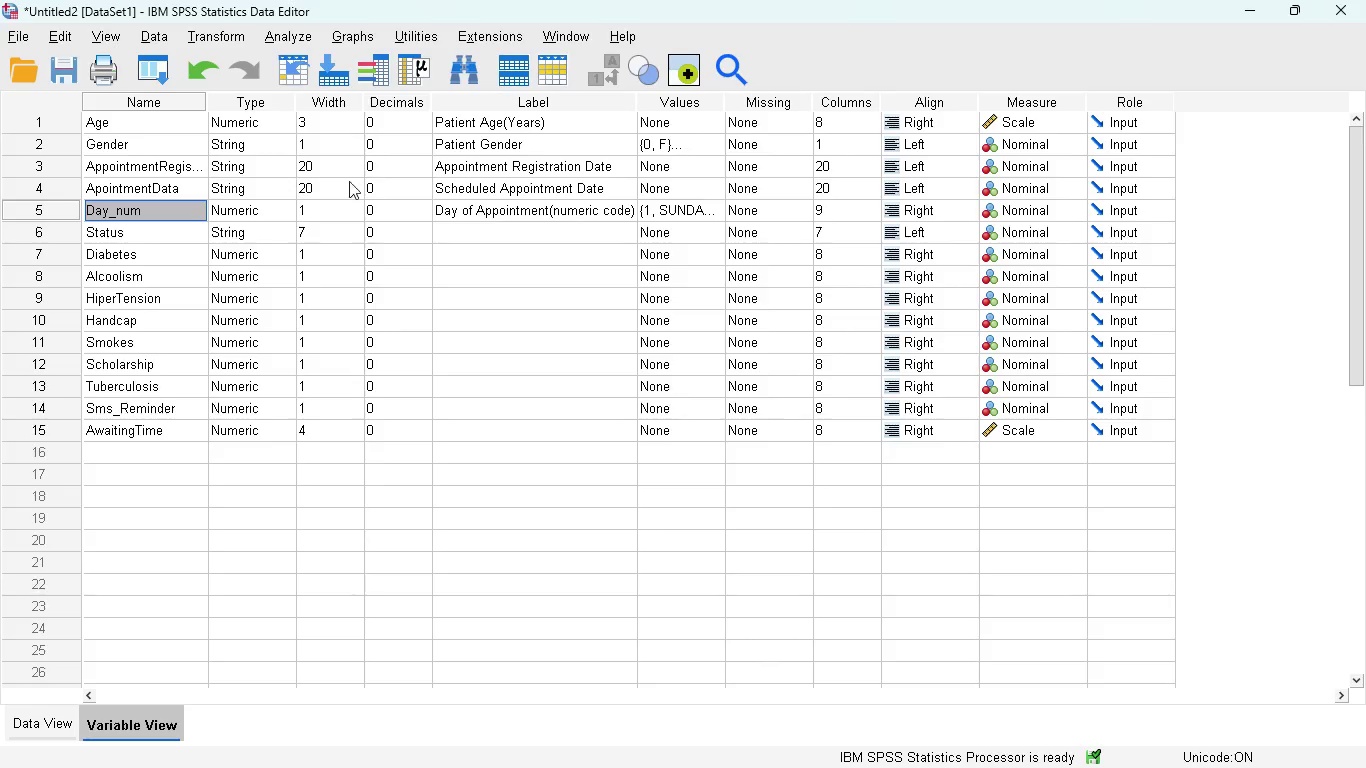 
left_click([243, 142])
 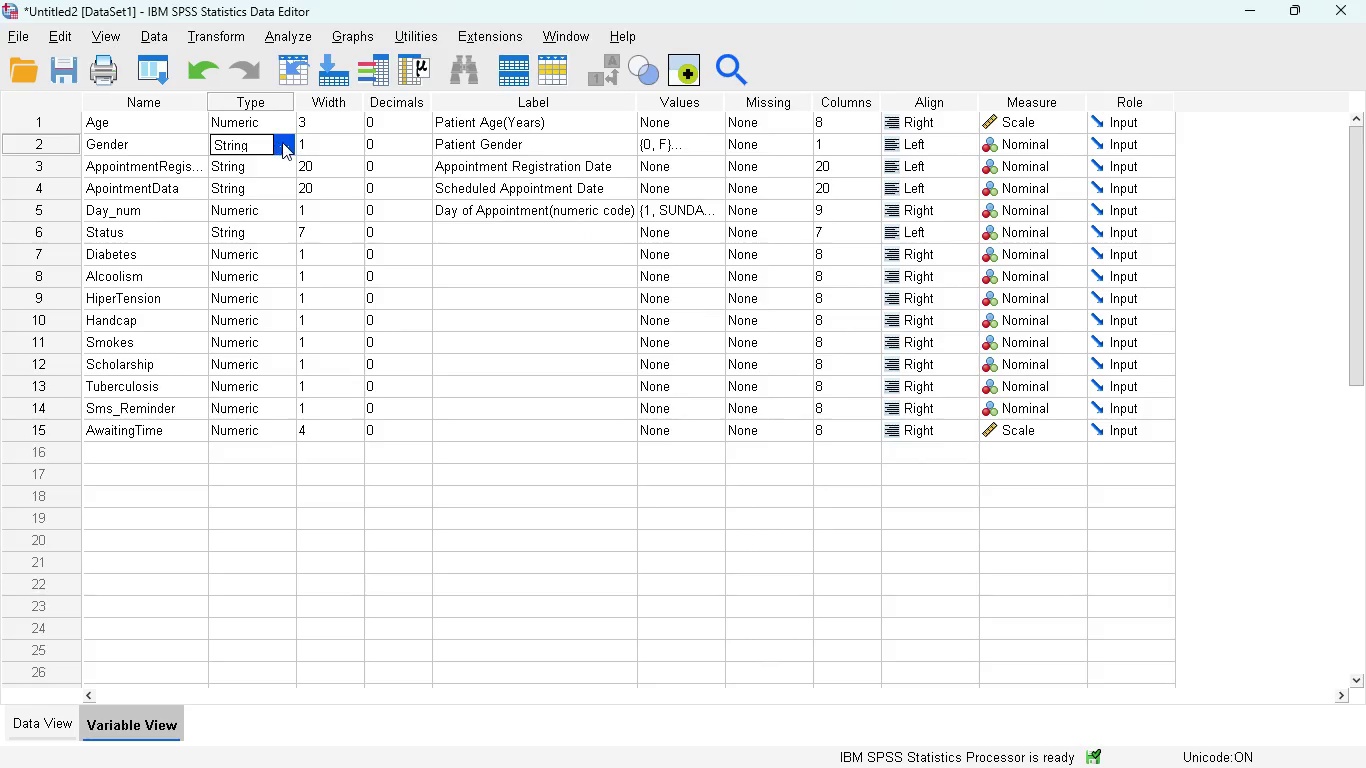 
left_click([283, 142])
 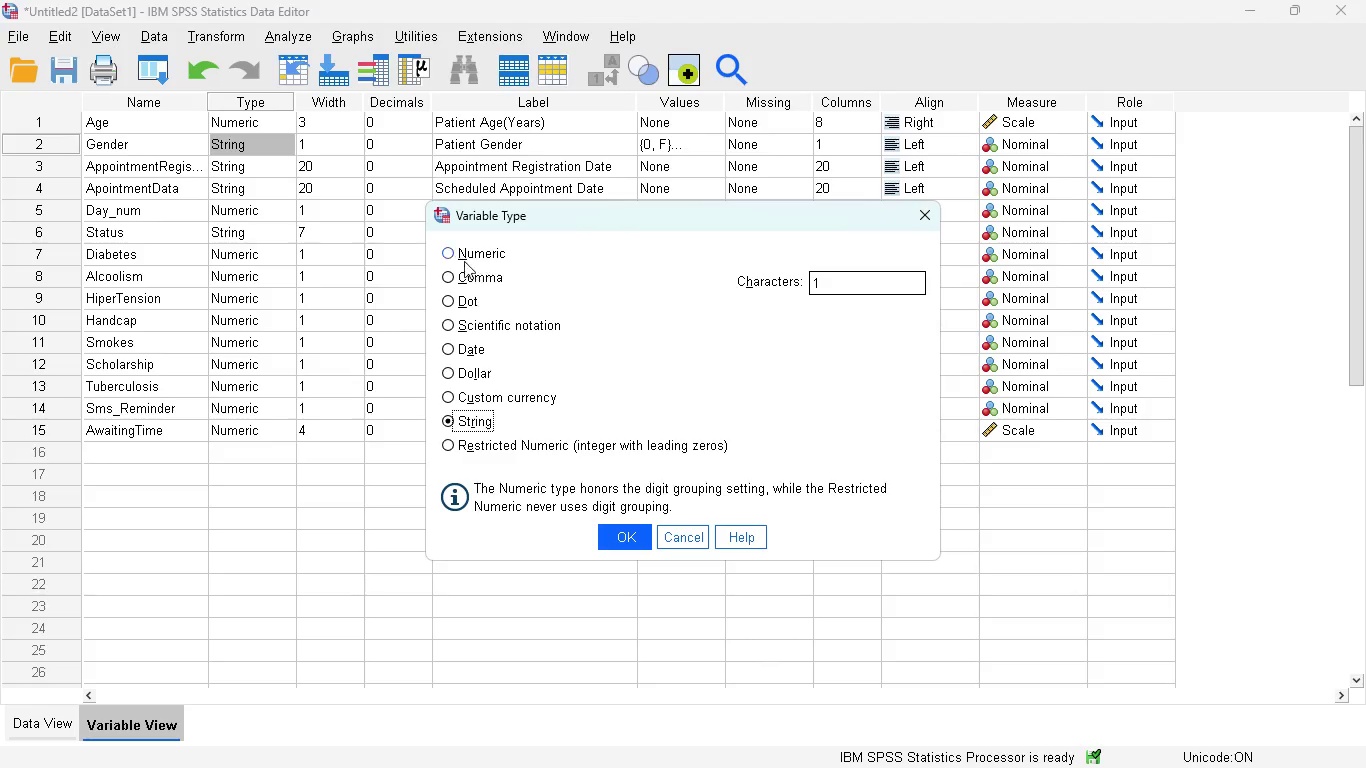 
left_click([451, 251])
 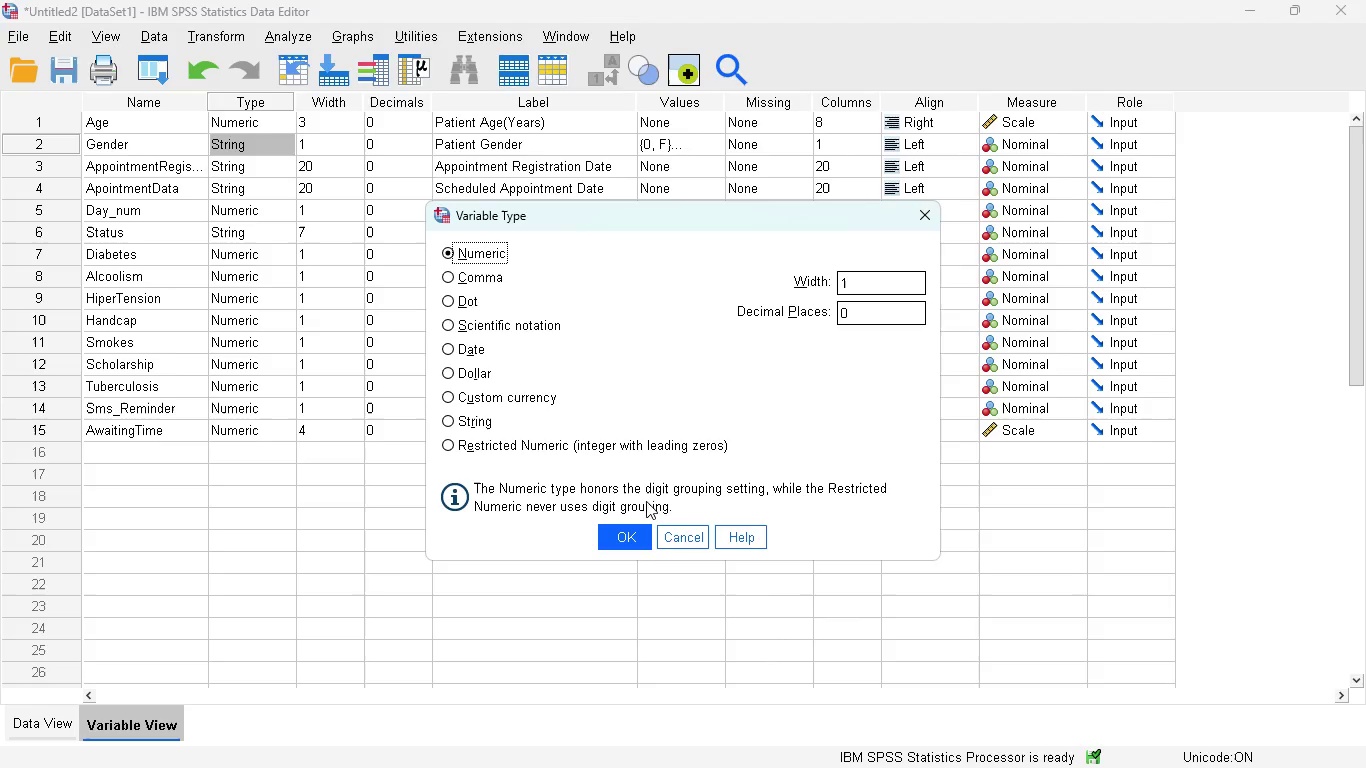 
left_click([635, 535])
 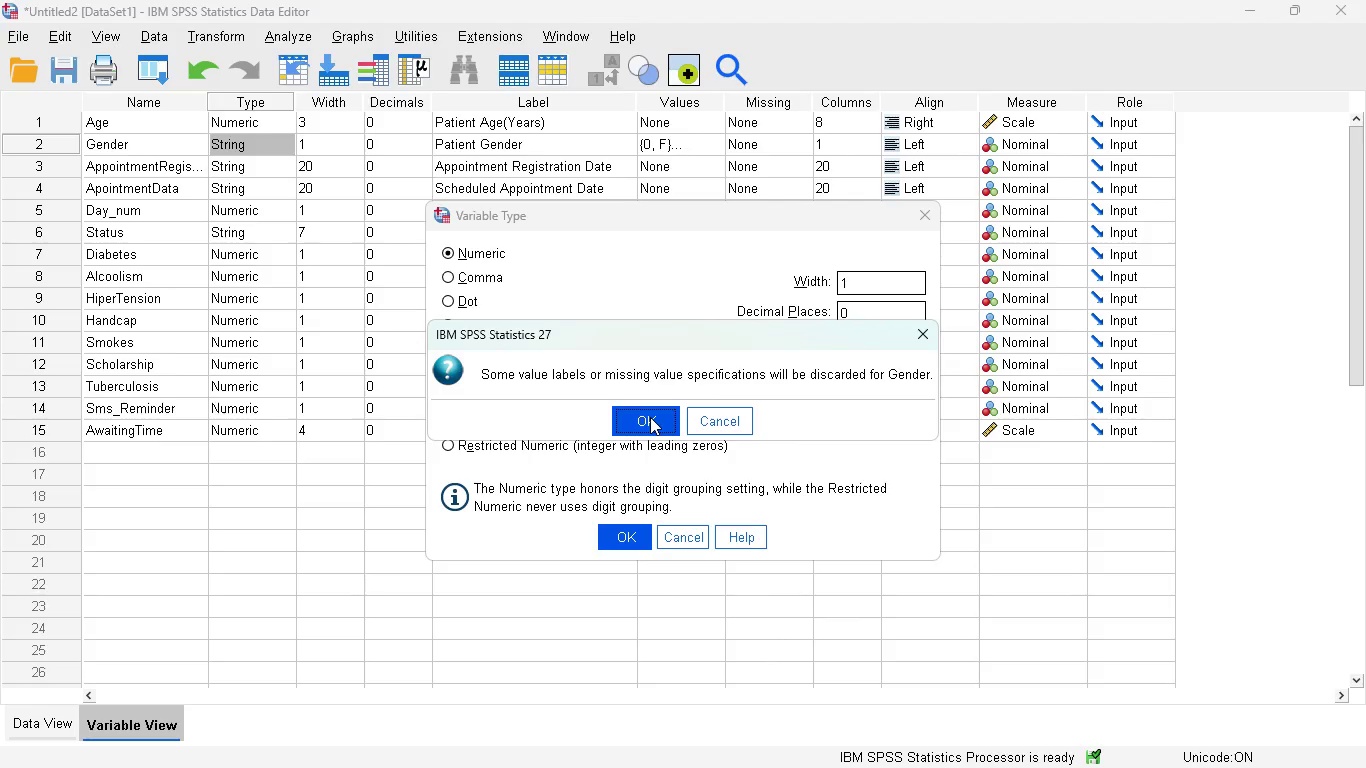 
left_click([650, 417])
 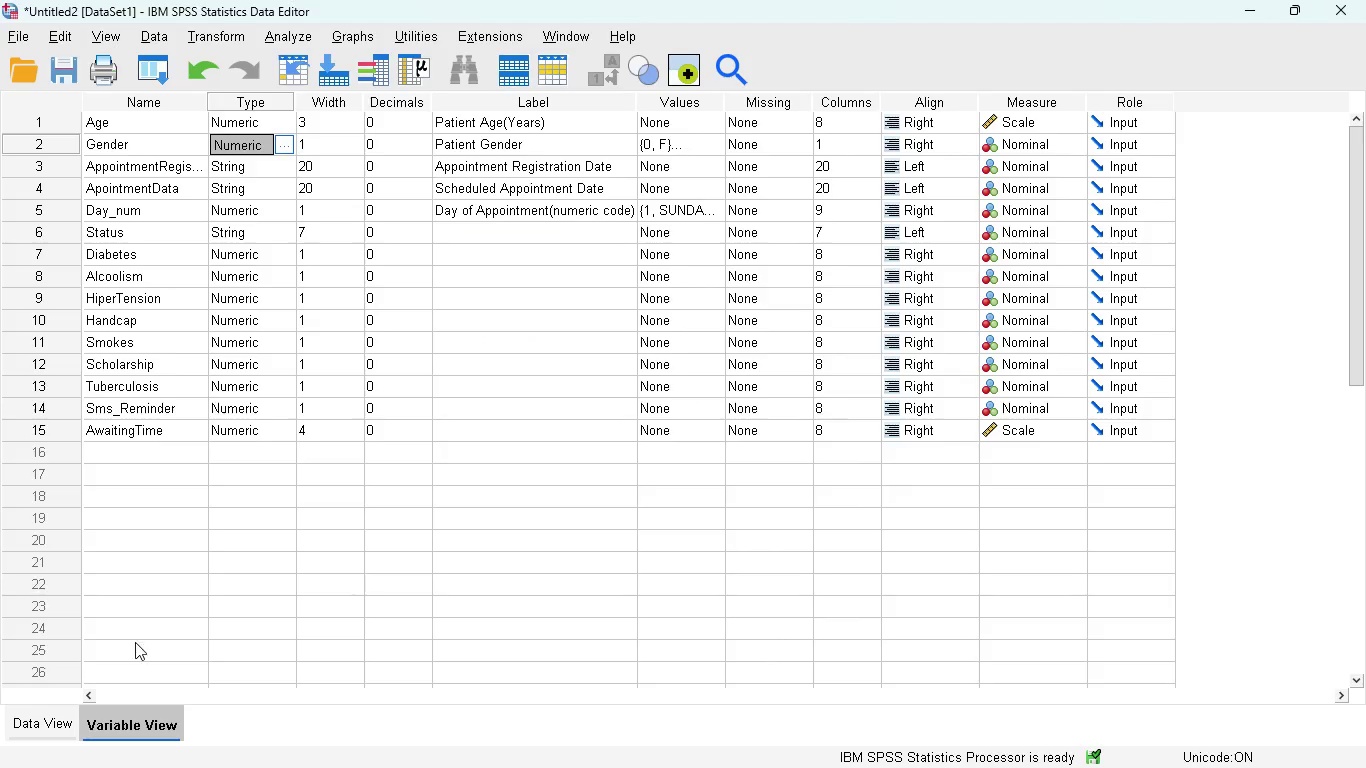 
left_click([48, 734])
 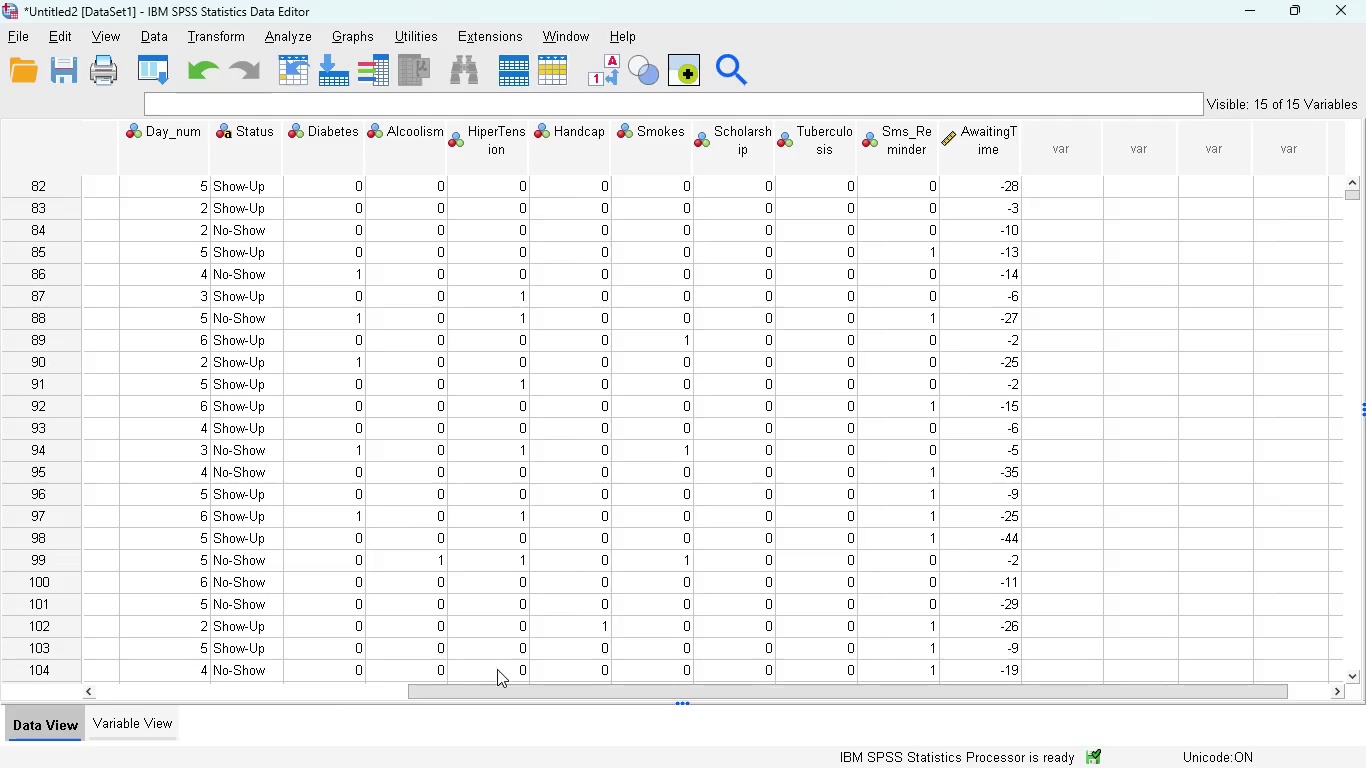 
left_click_drag(start_coordinate=[505, 692], to_coordinate=[161, 693])
 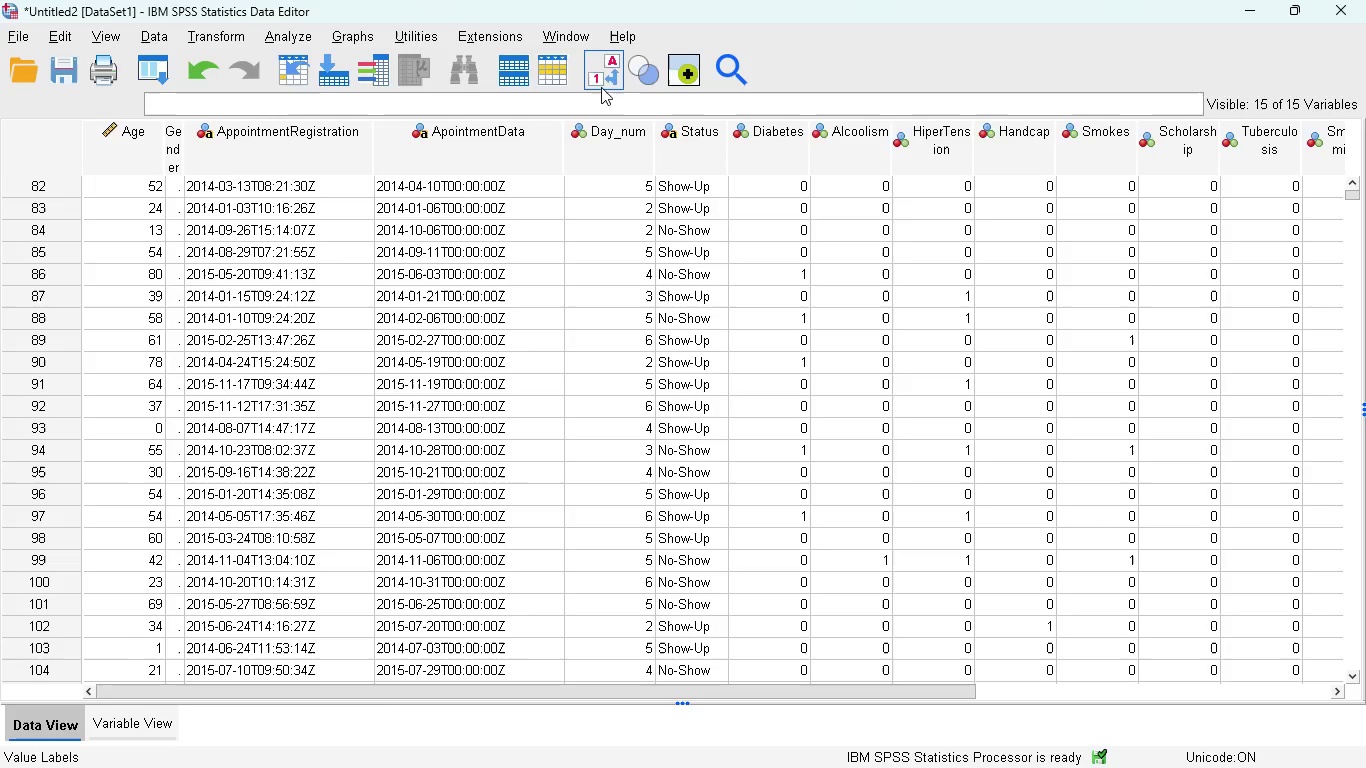 
left_click([608, 76])
 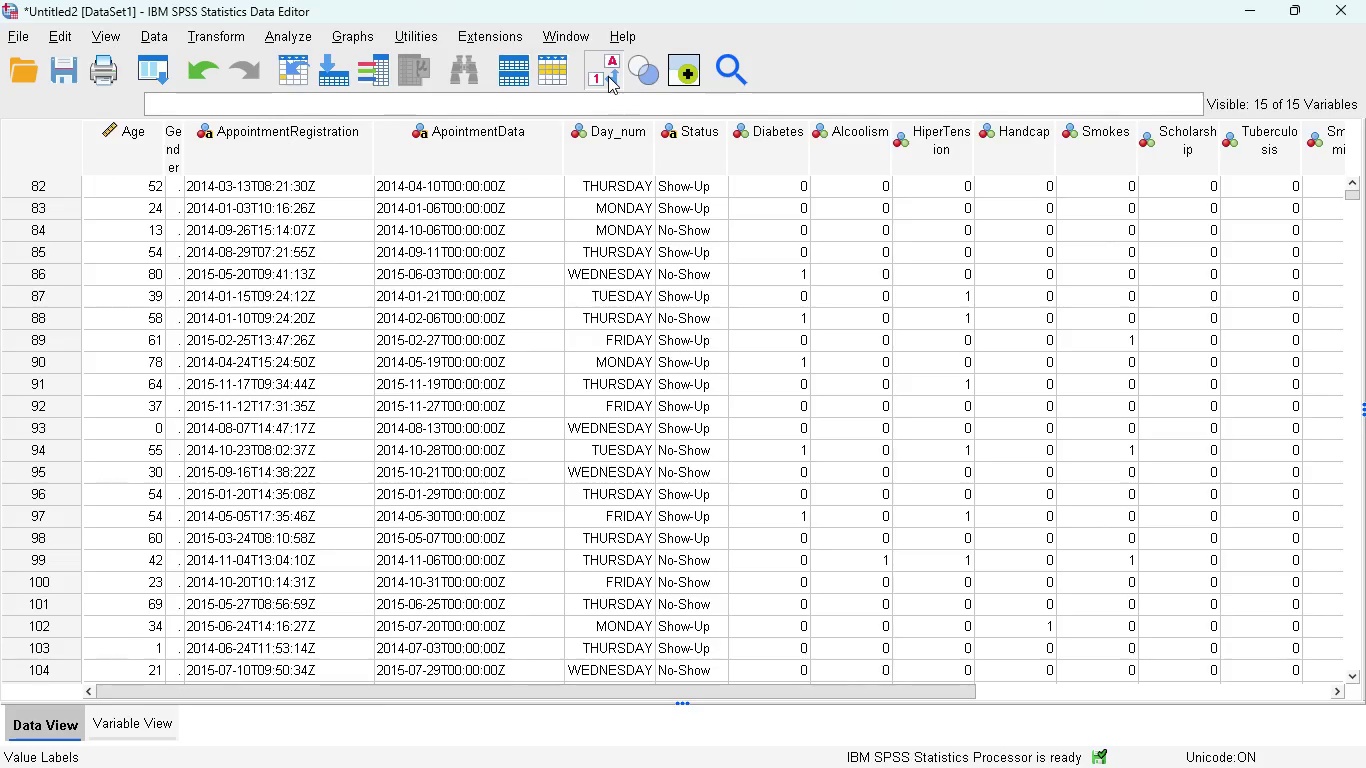 
left_click([608, 76])
 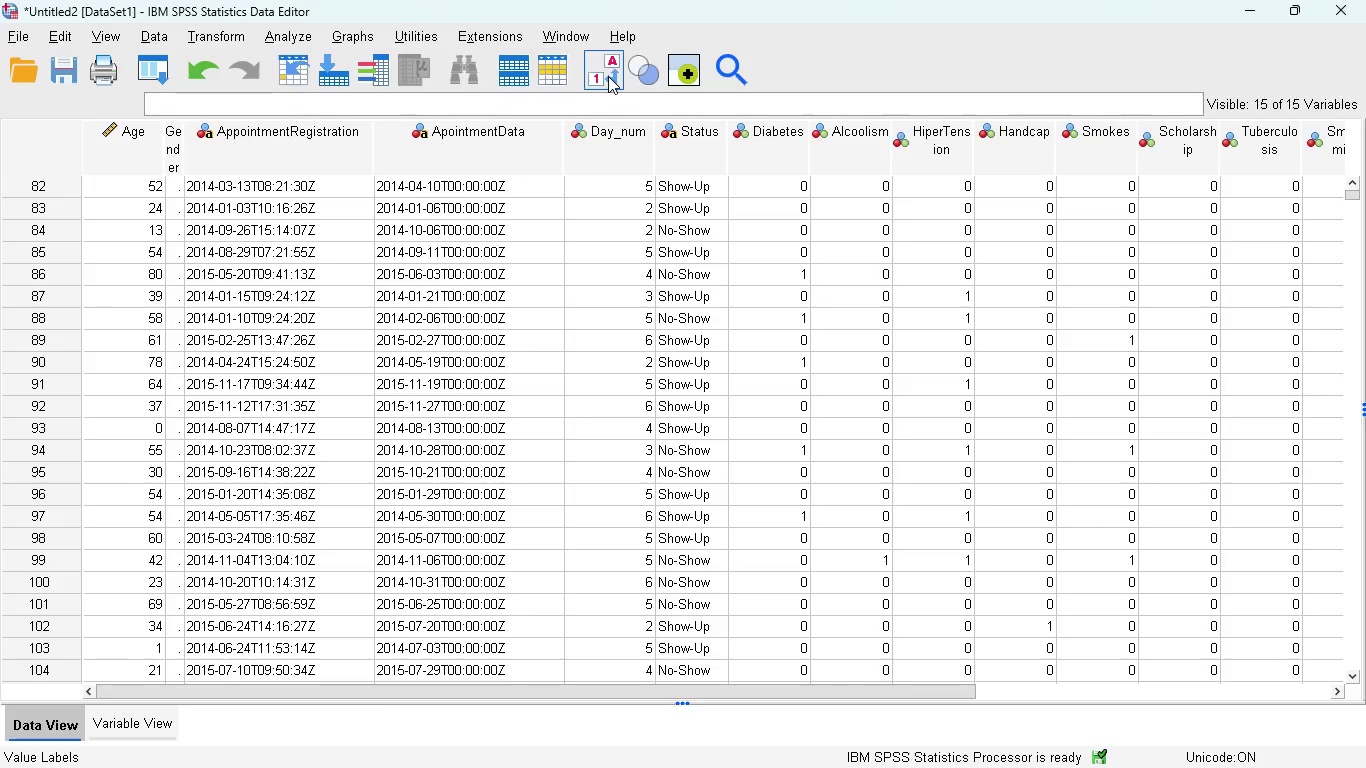 
left_click([608, 76])
 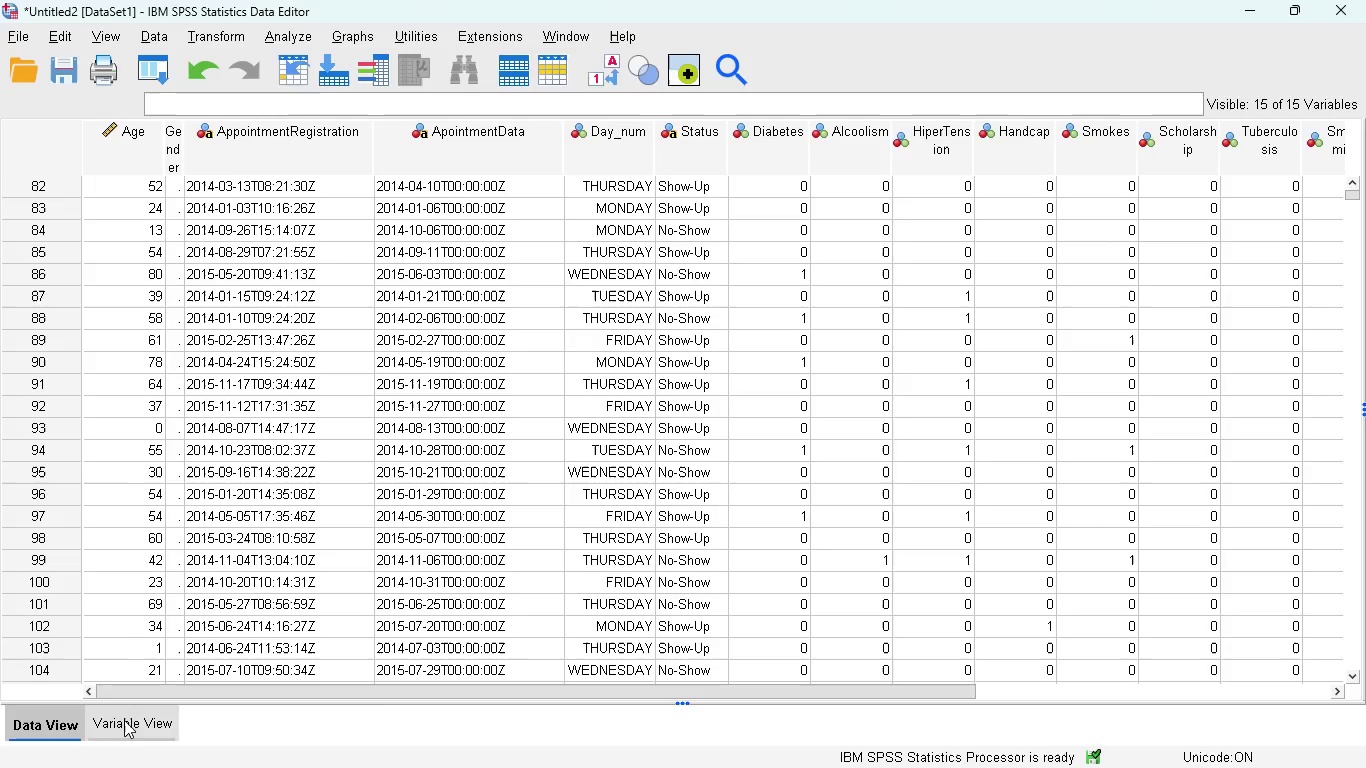 
left_click([121, 722])
 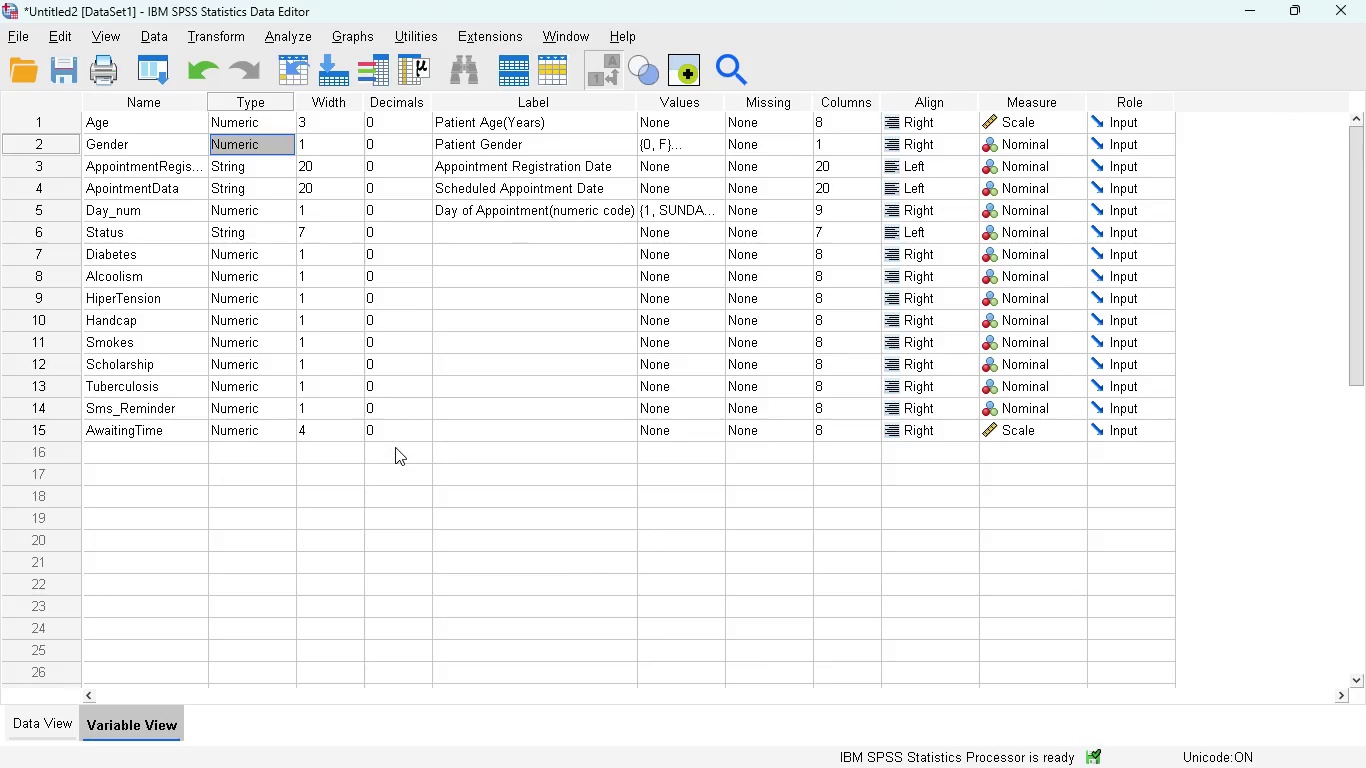 
key(Control+Z)
 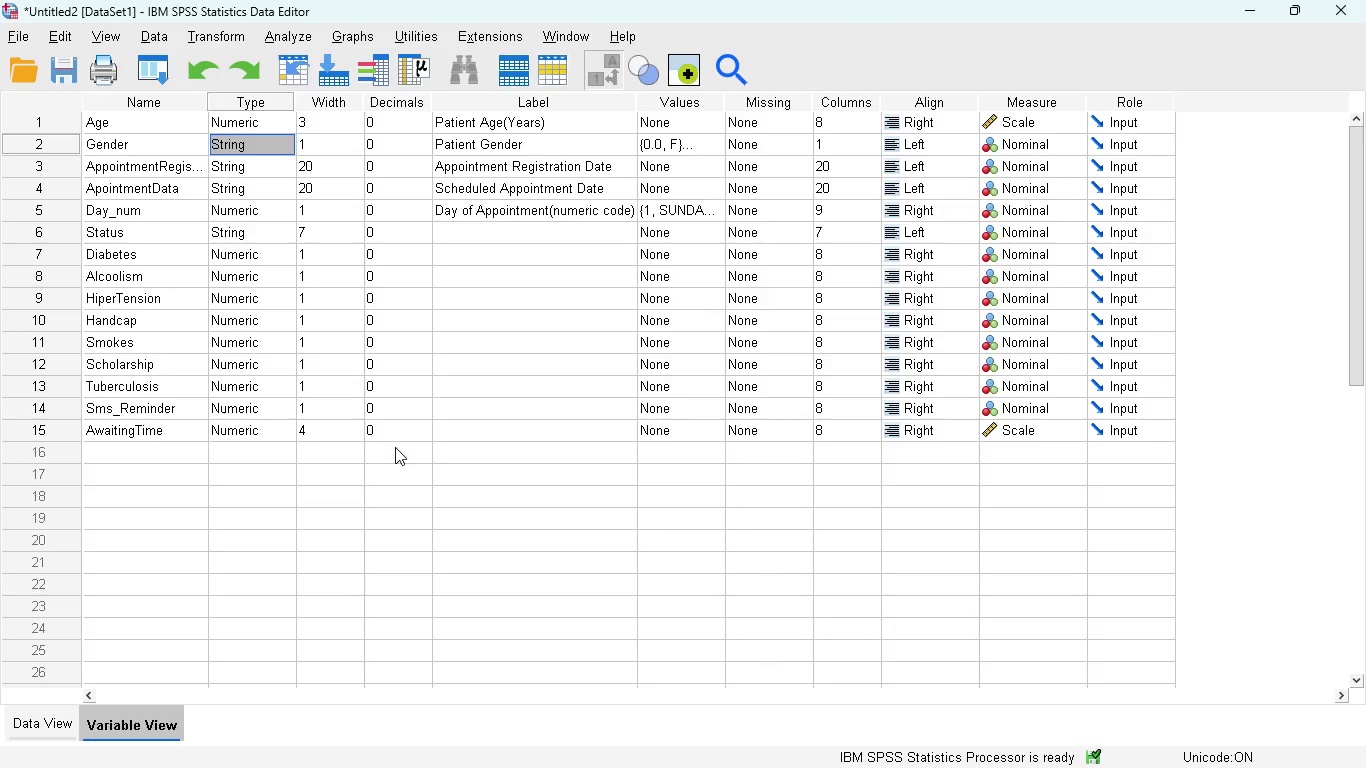 
key(Control+Z)
 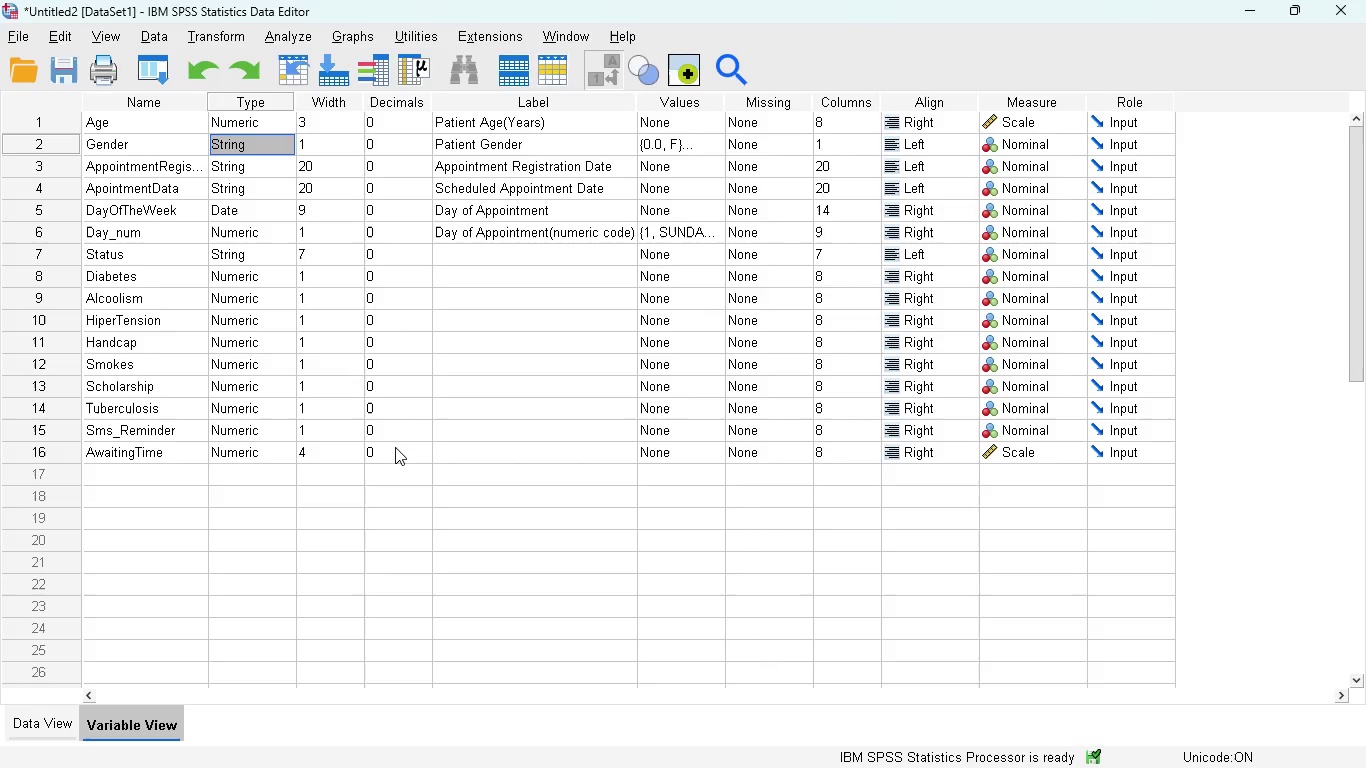 
wait(9.52)
 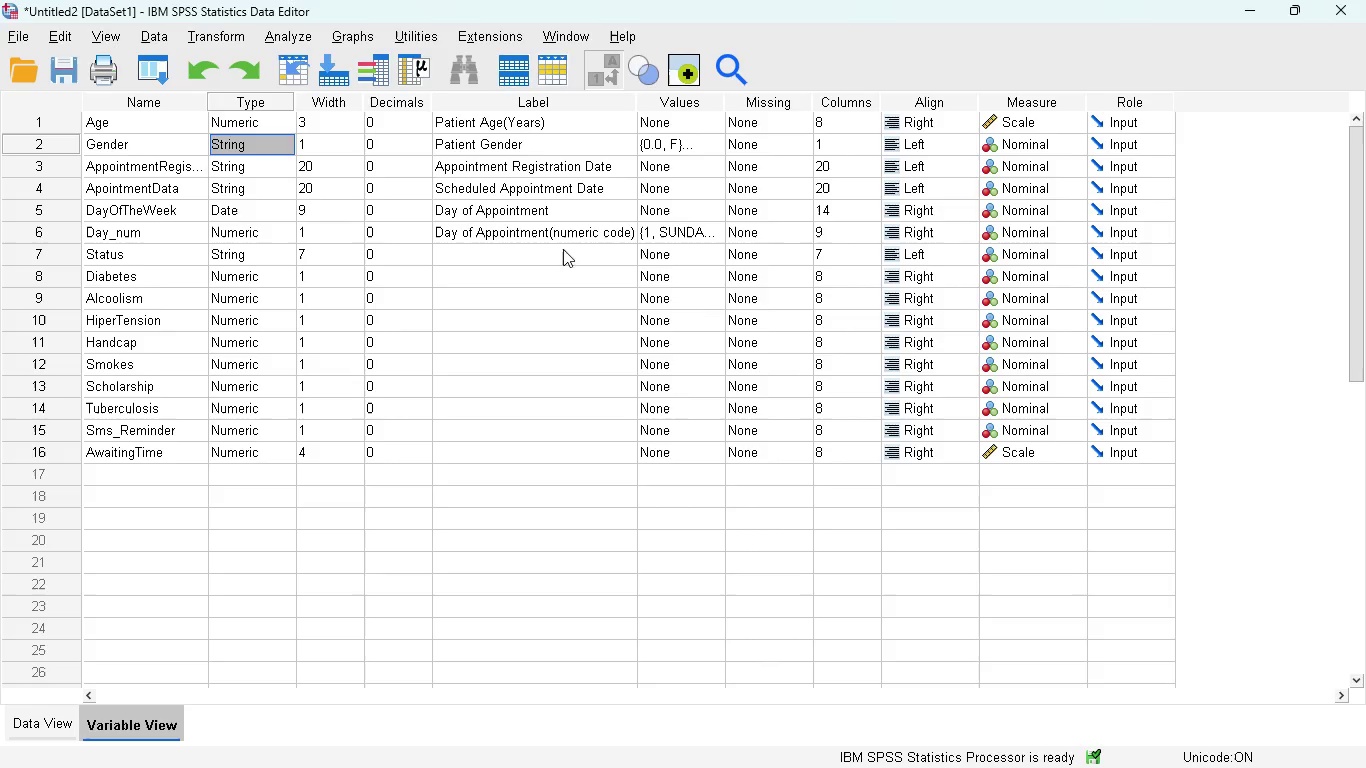 
key(Control+Y)
 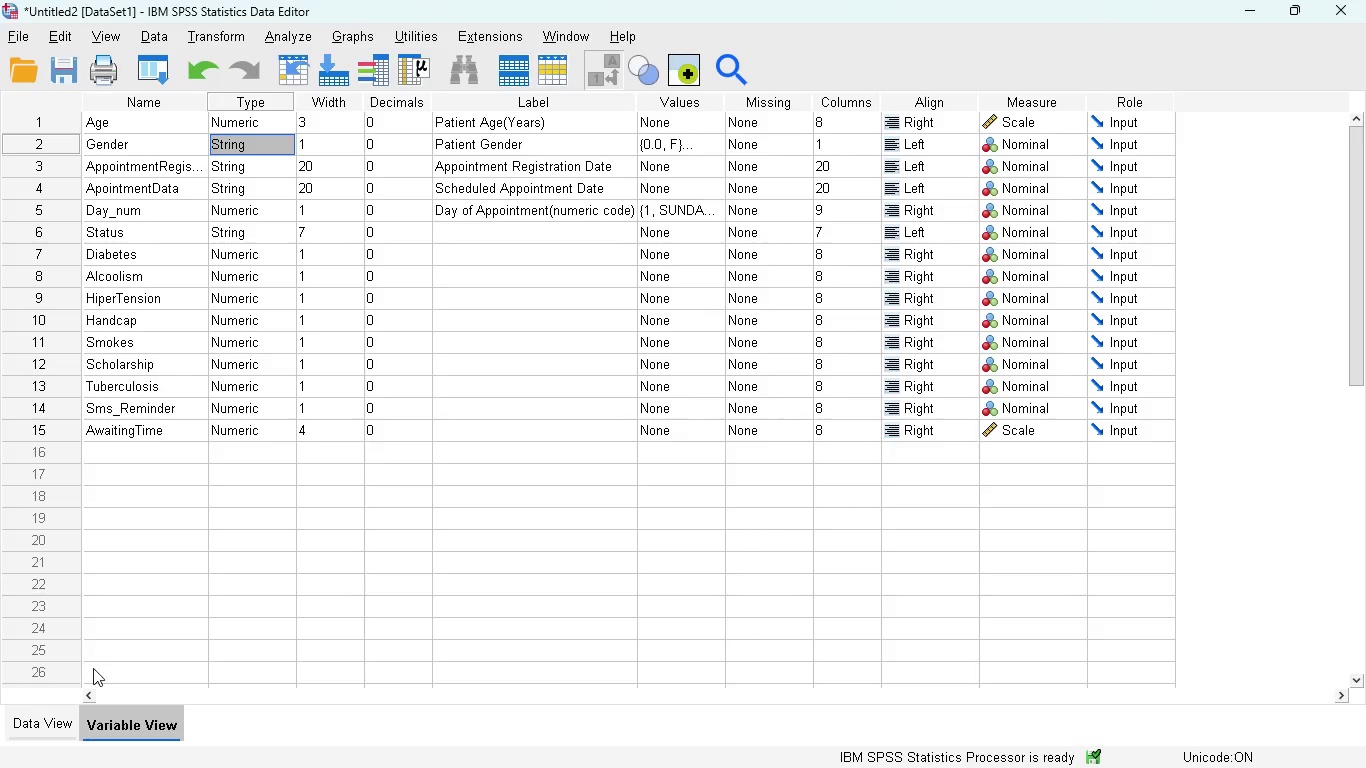 
left_click([64, 718])
 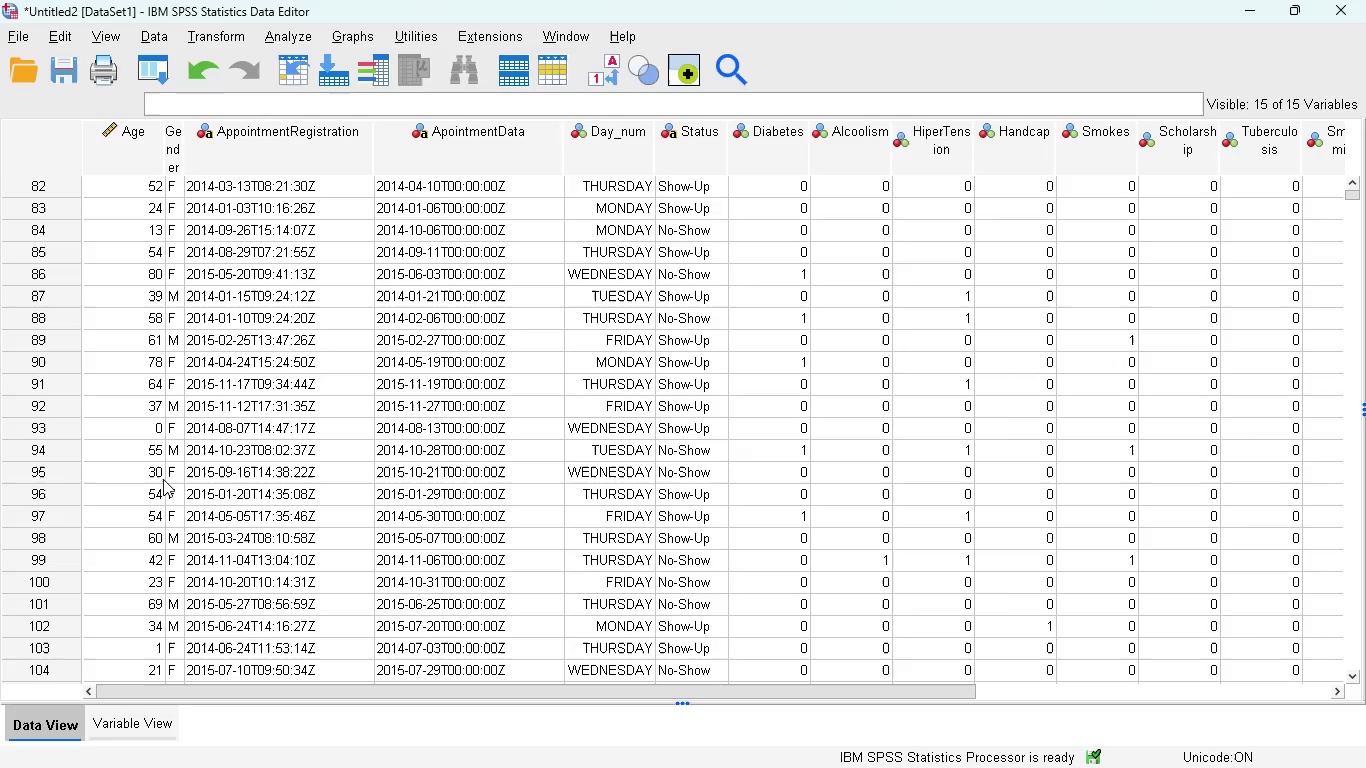 
left_click([127, 724])
 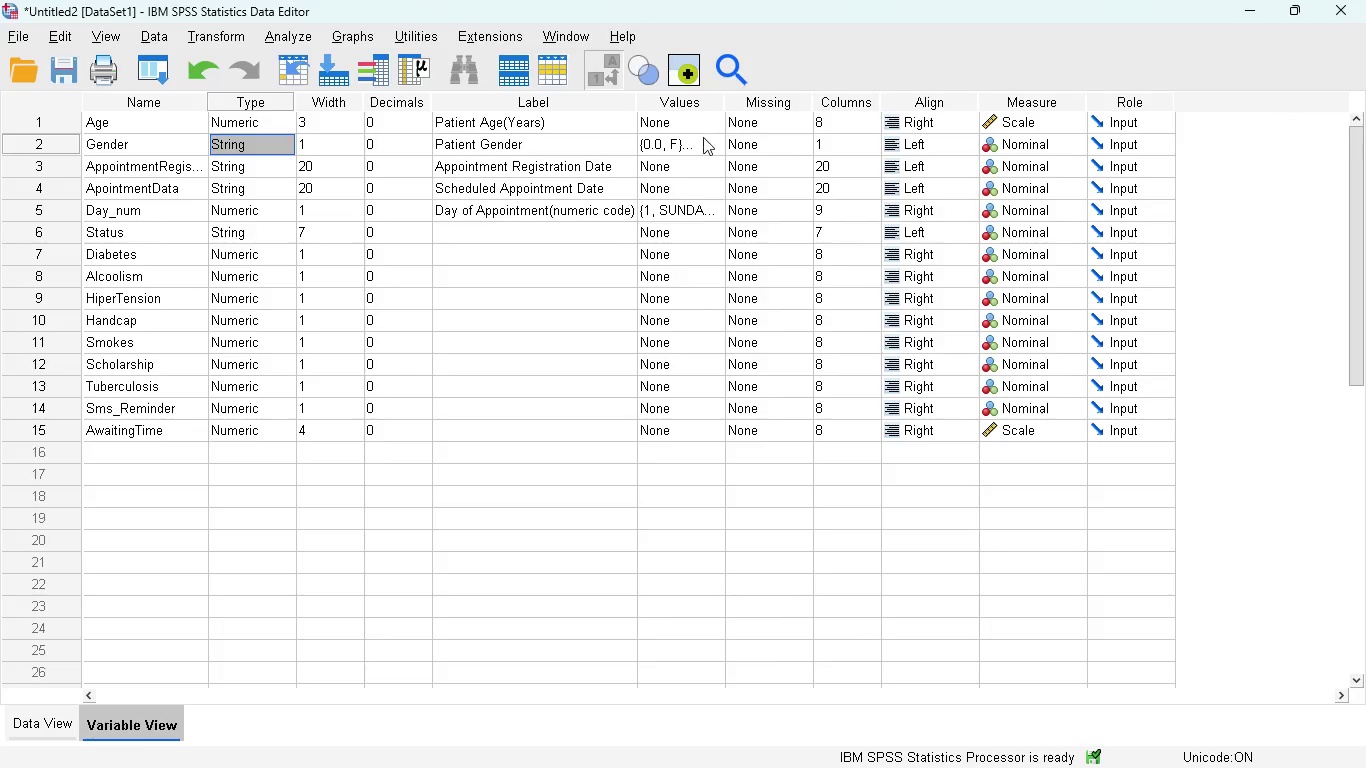 
left_click([695, 151])
 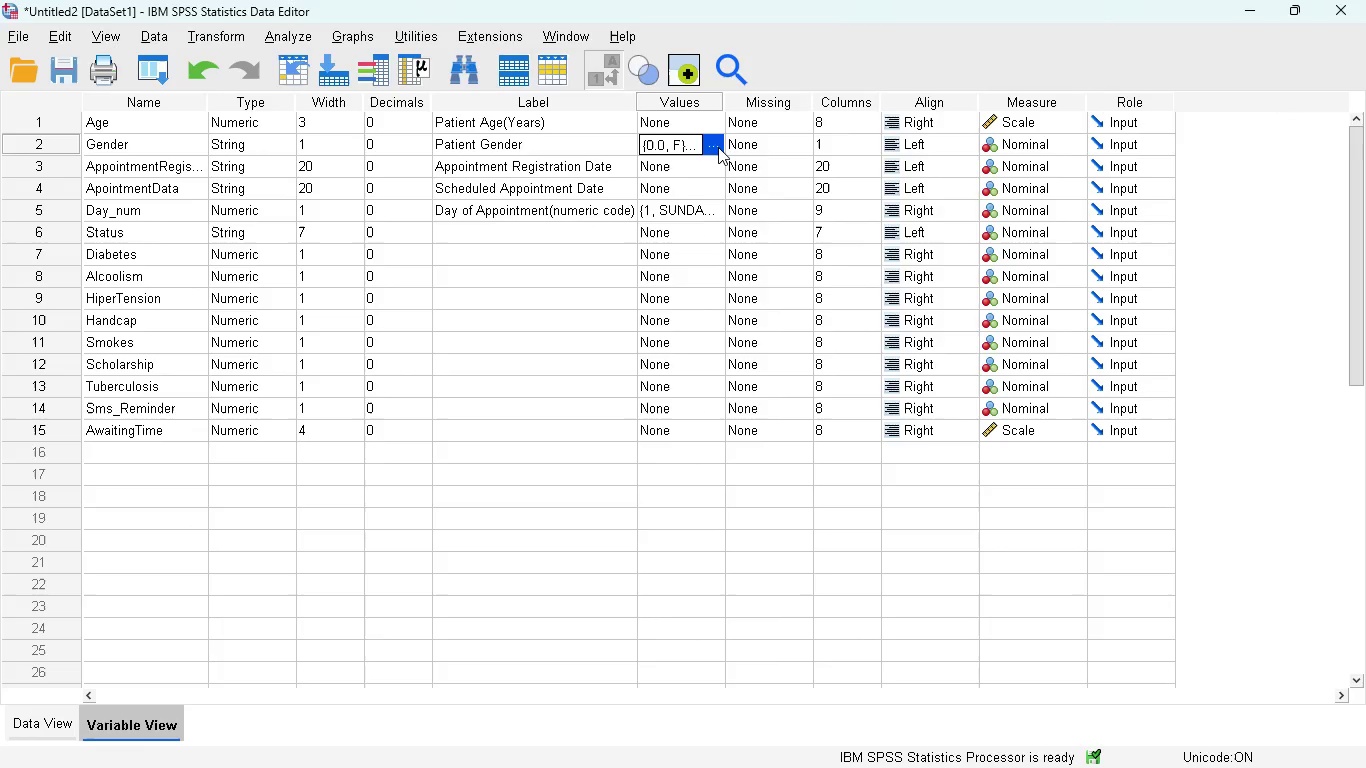 
left_click([718, 147])
 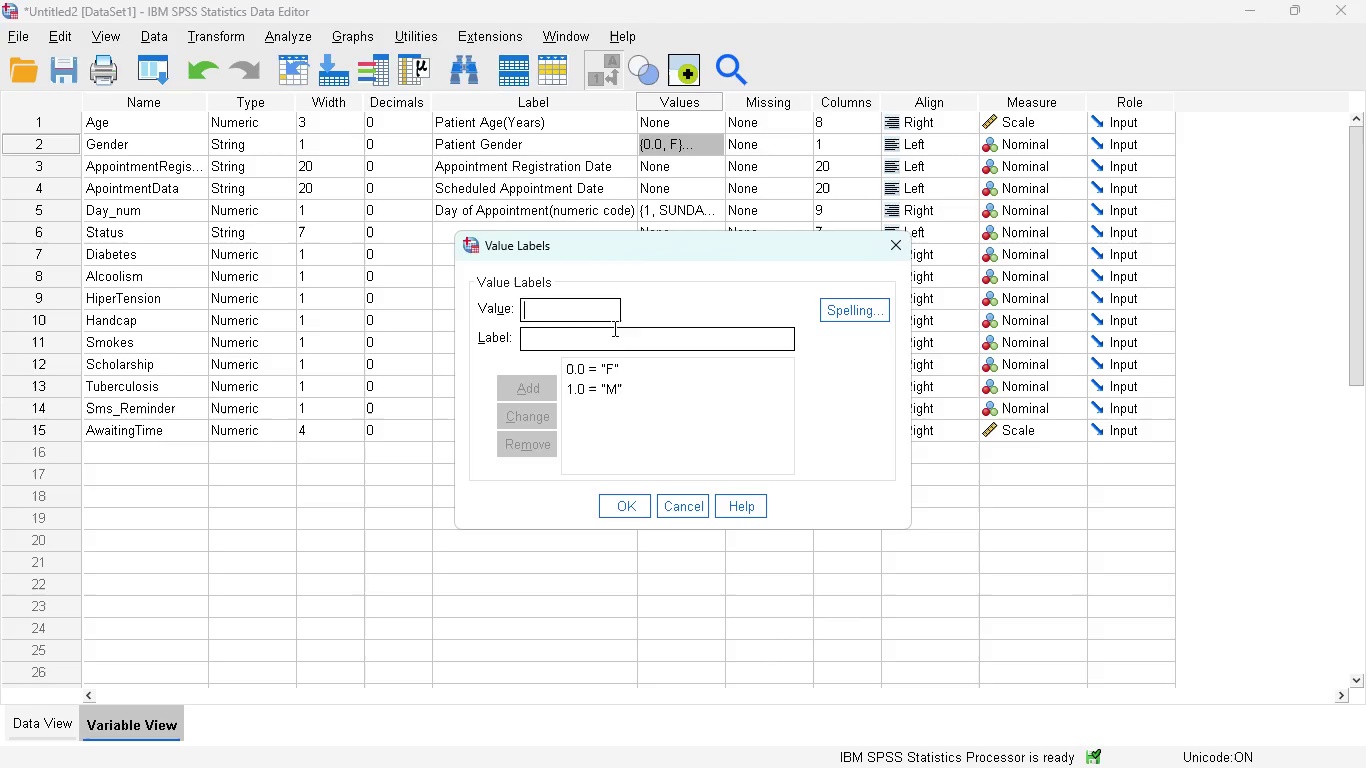 
wait(6.12)
 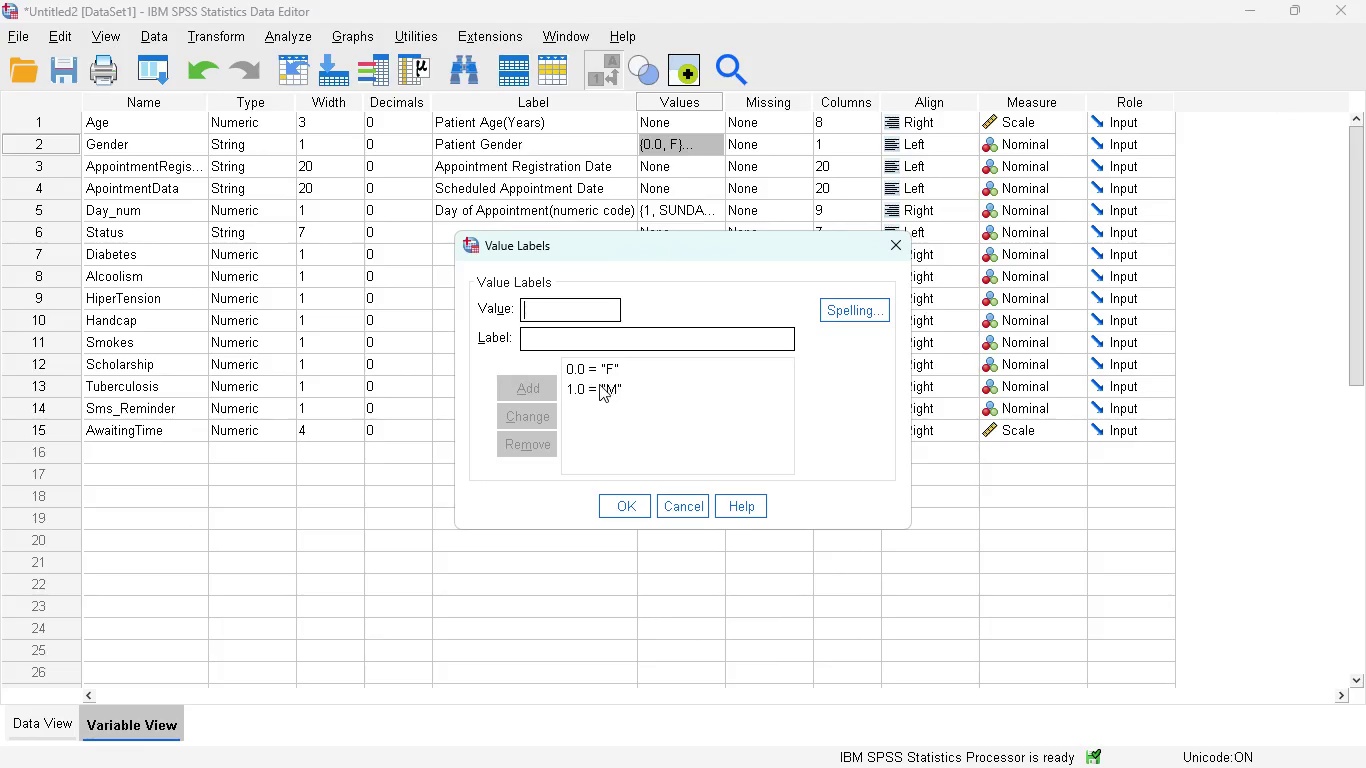 
left_click([621, 502])
 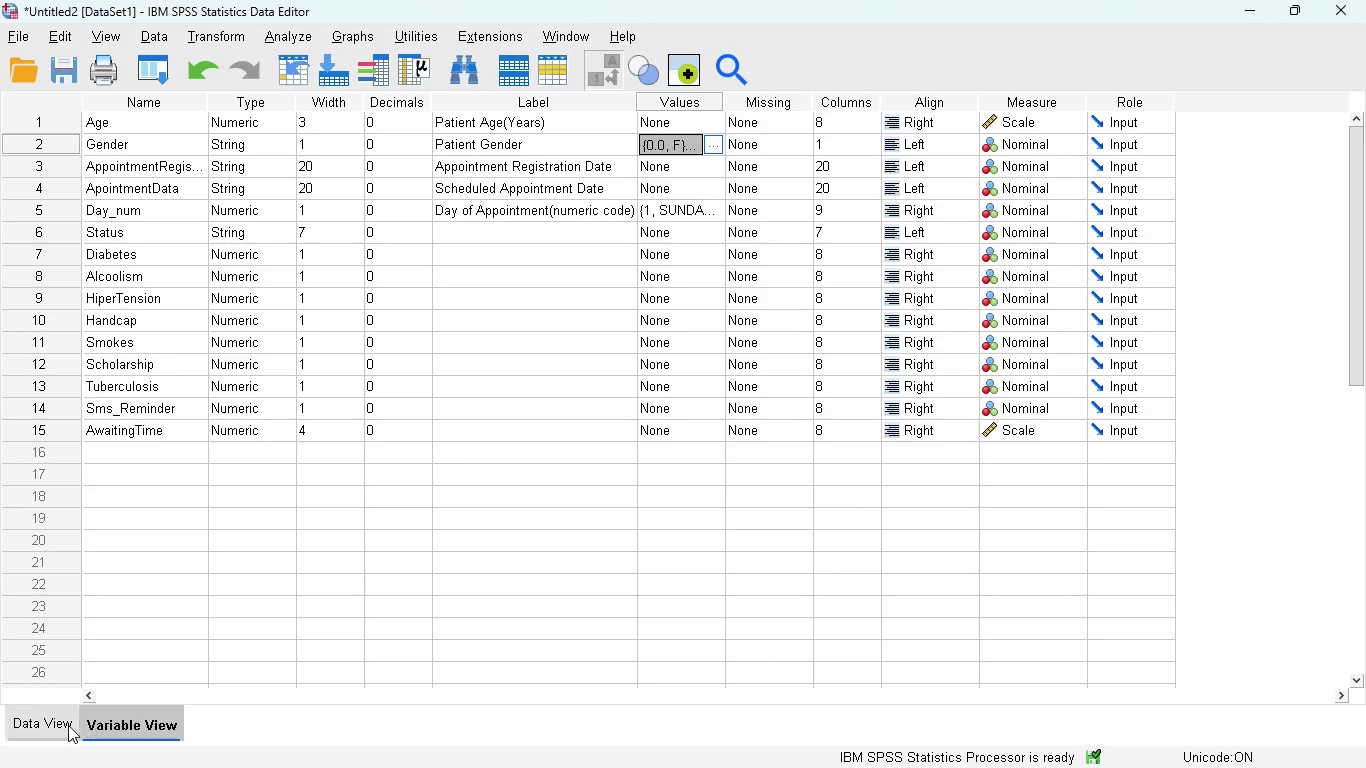 
left_click([55, 726])
 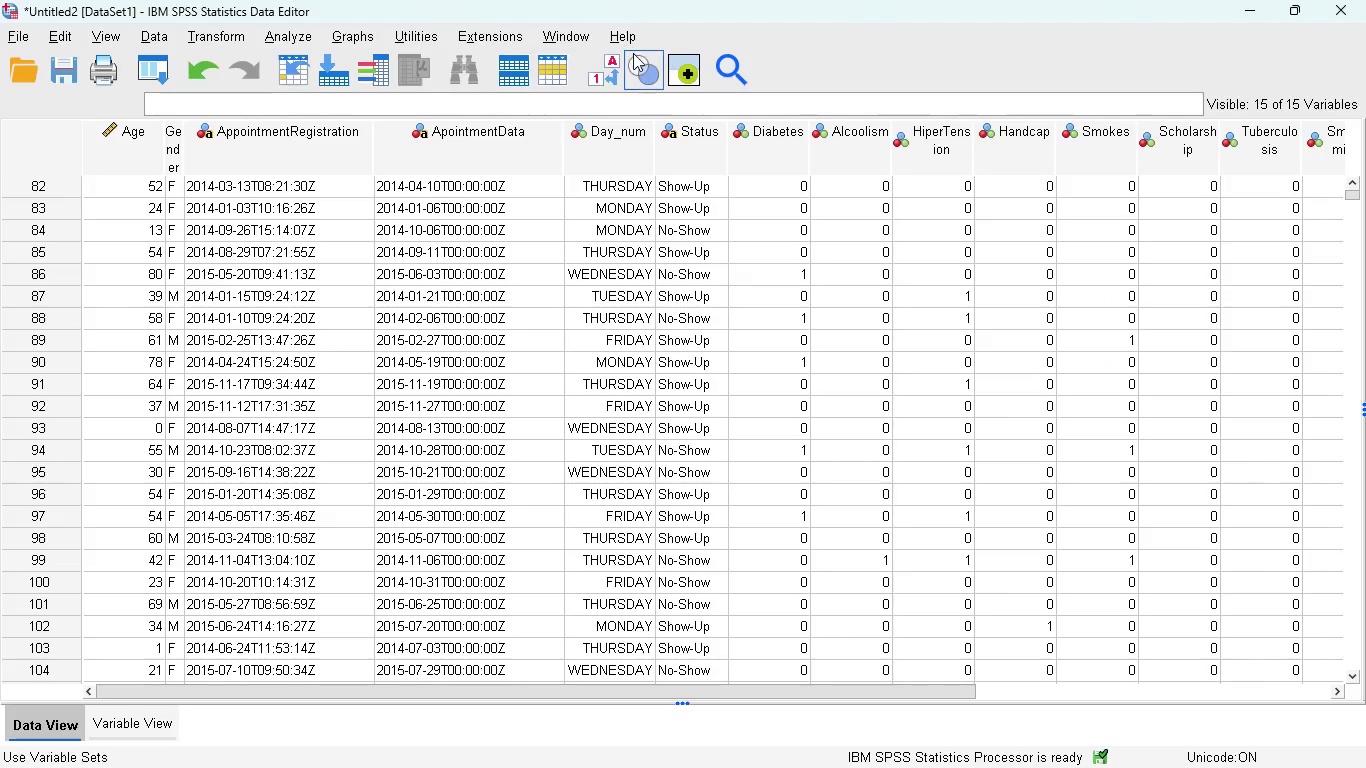 
left_click([617, 66])
 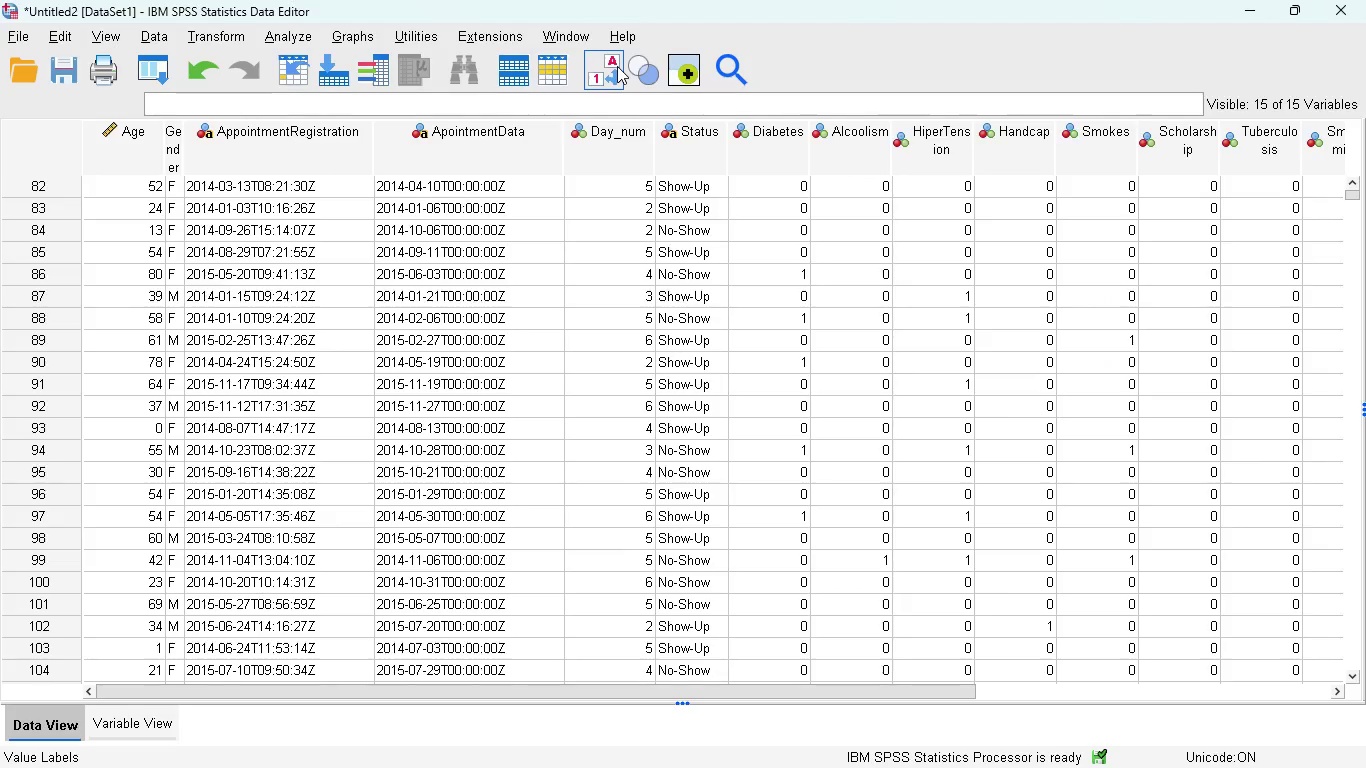 
left_click([617, 66])
 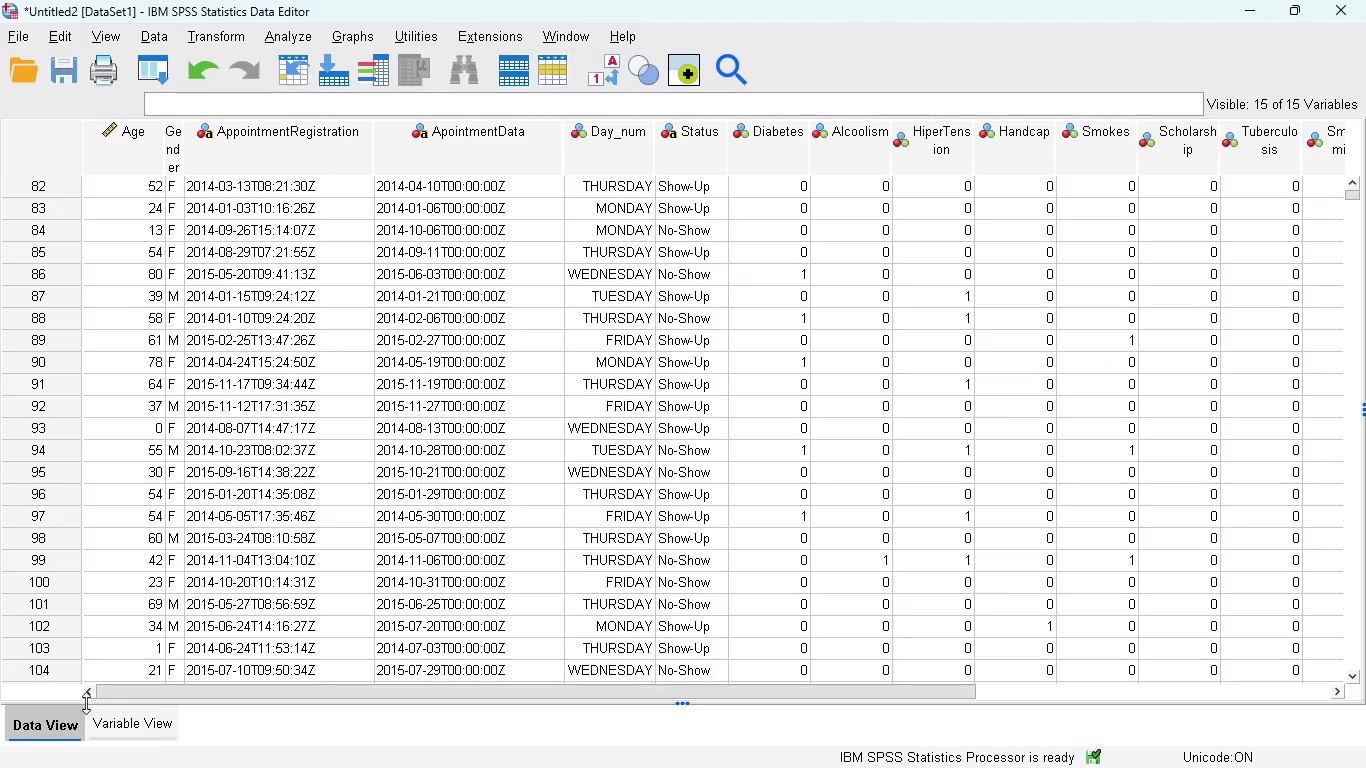 
left_click([121, 713])
 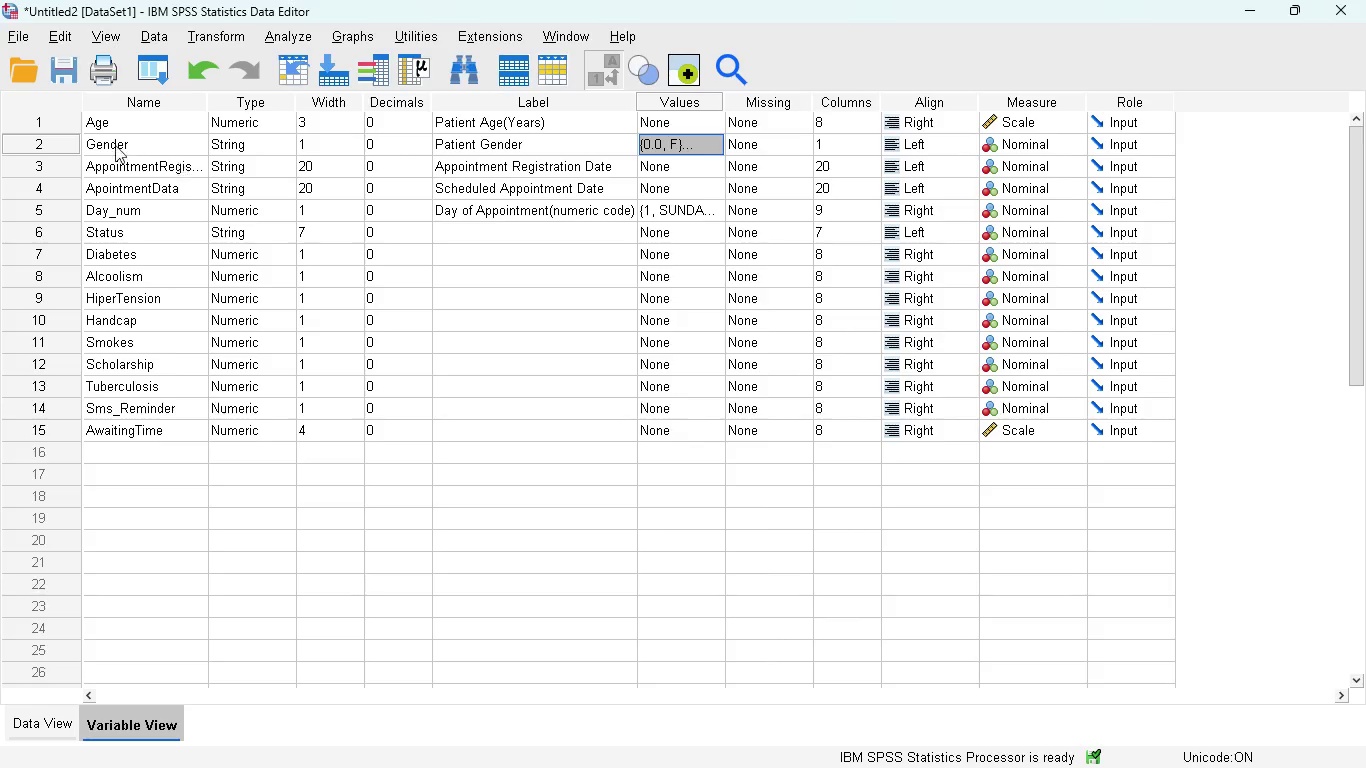 
wait(6.22)
 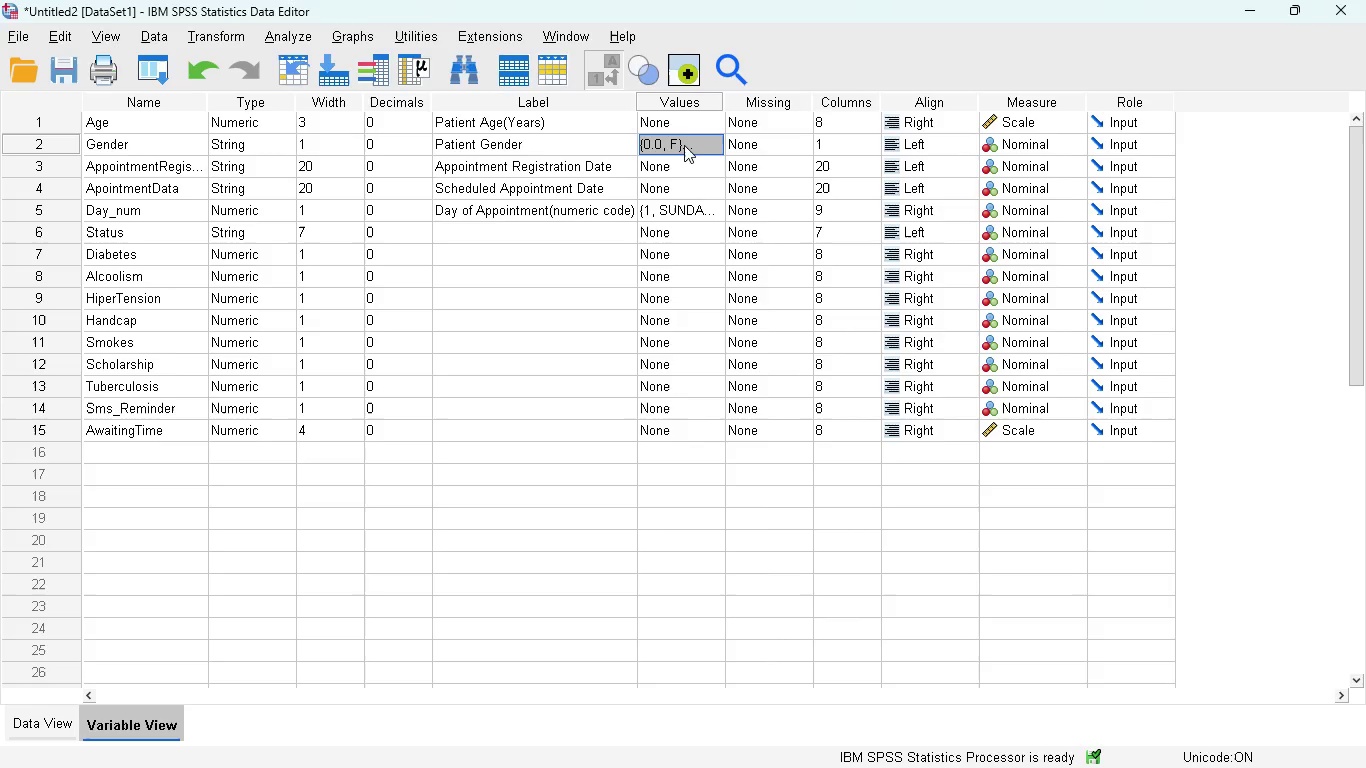 
left_click([49, 727])
 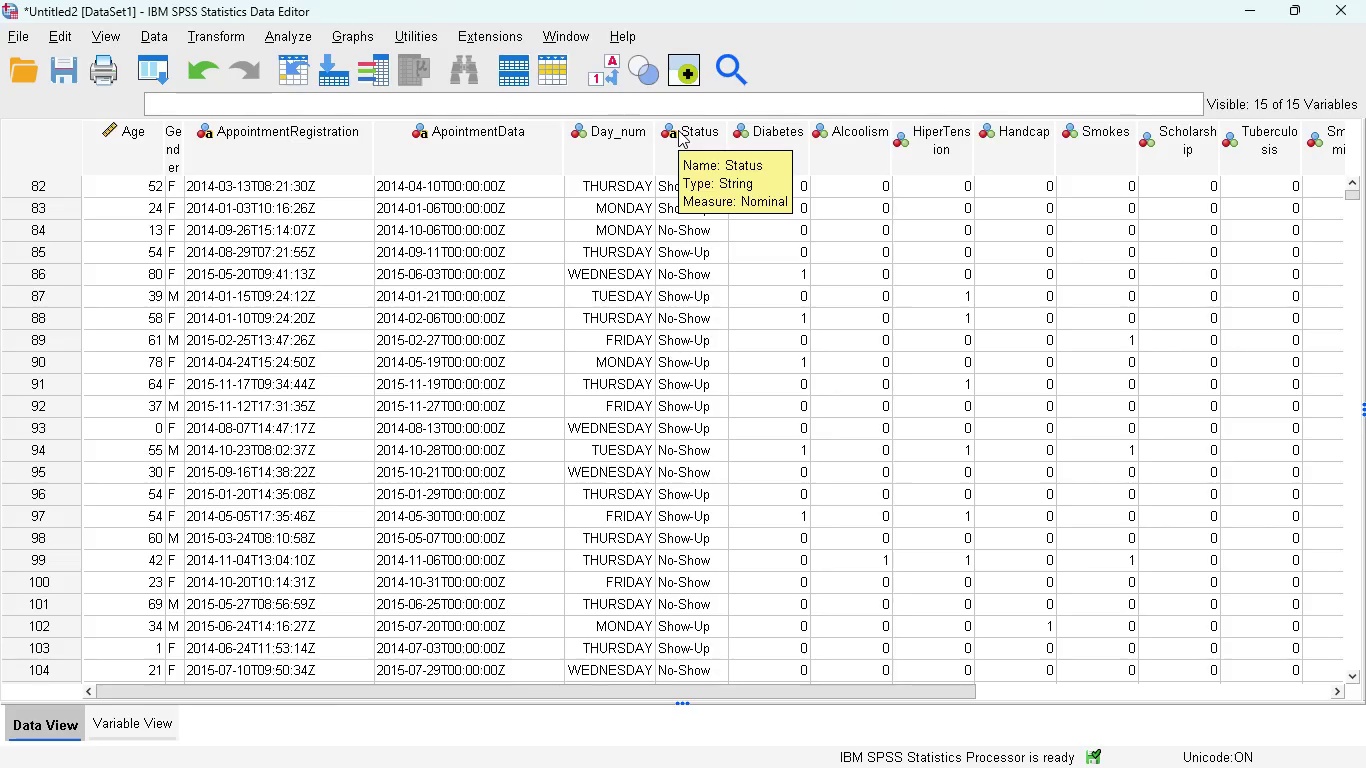 
wait(12.95)
 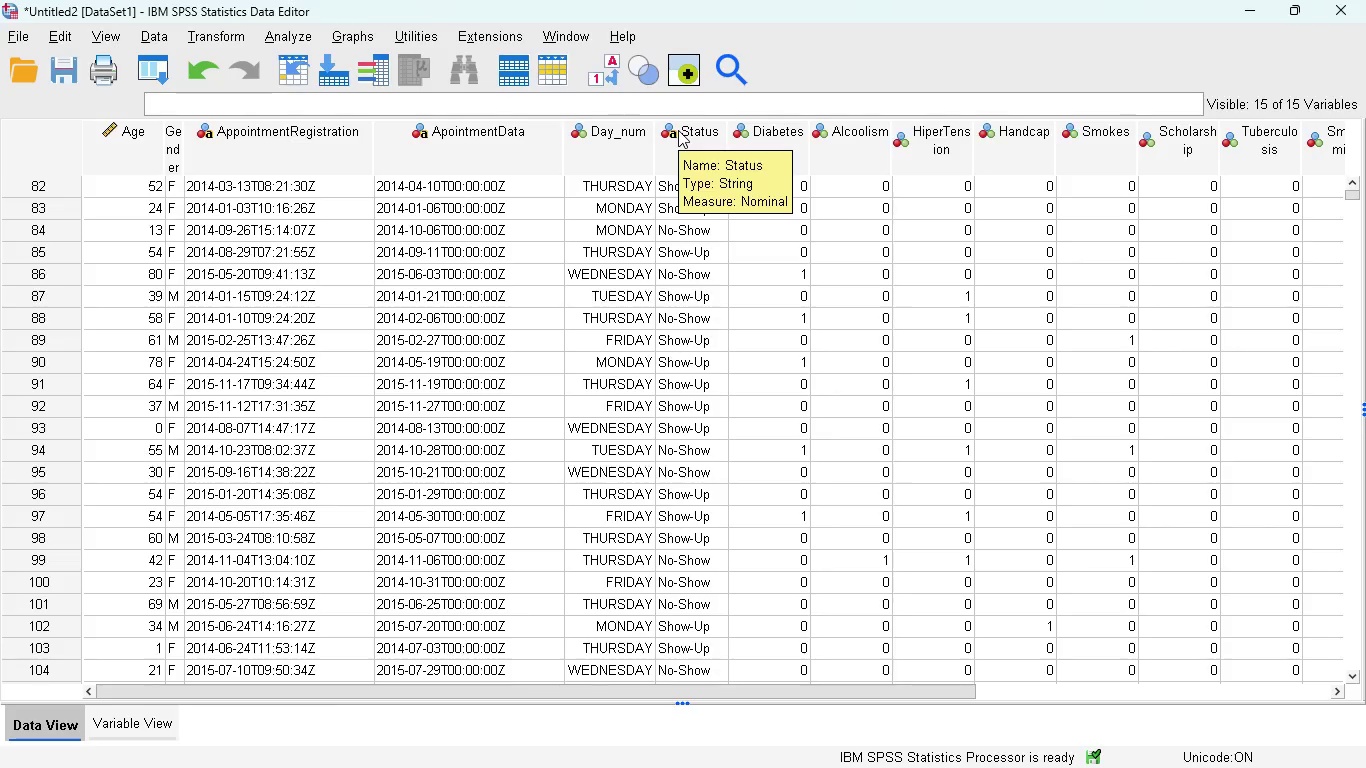 
scroll: coordinate [537, 299], scroll_direction: down, amount: 1.0
 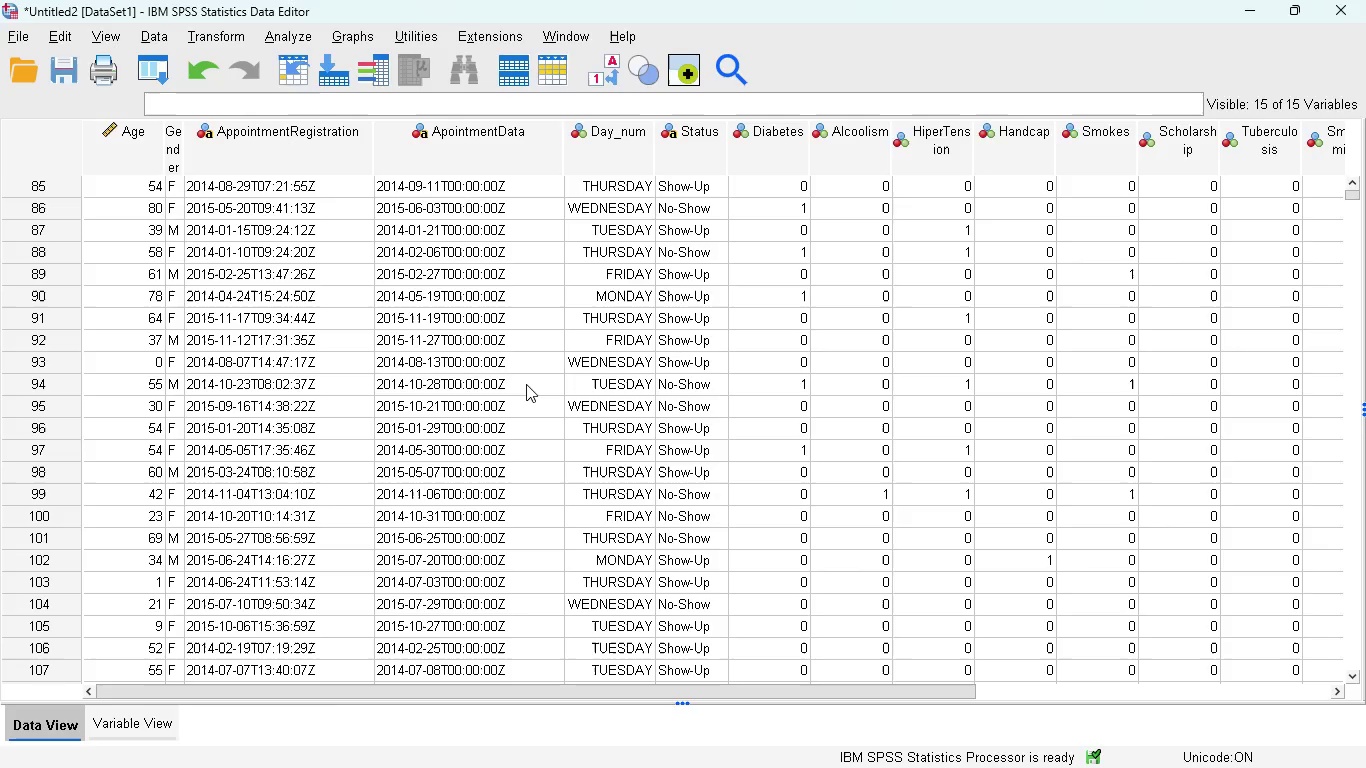 
wait(7.48)
 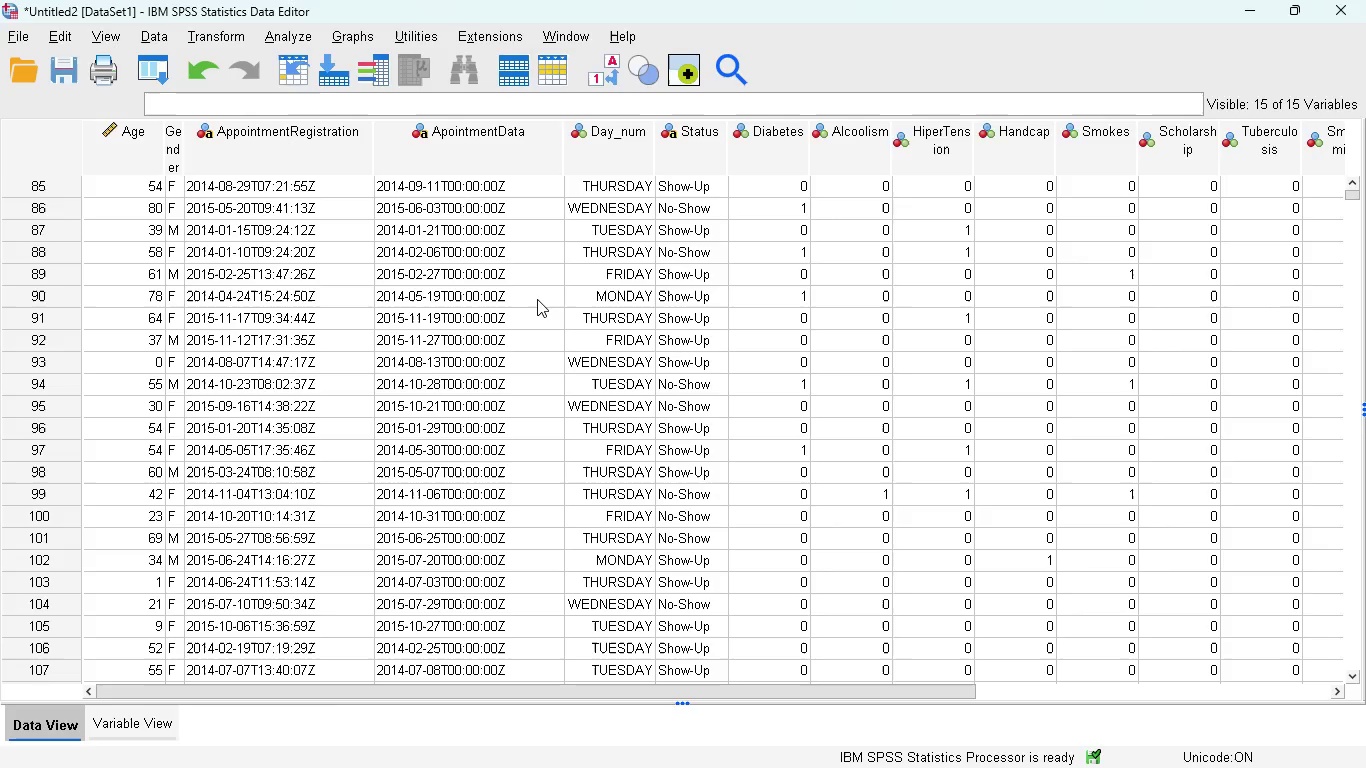 
left_click([157, 717])
 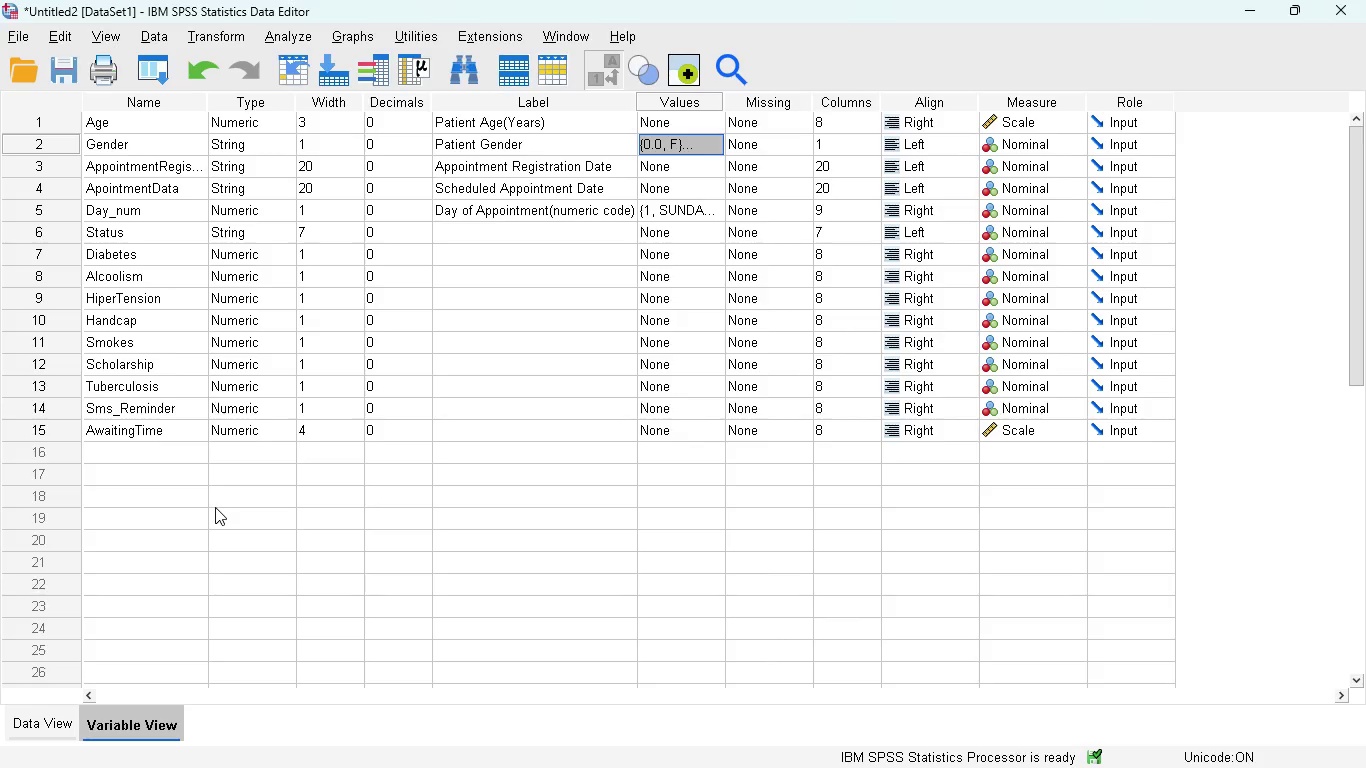 
wait(19.49)
 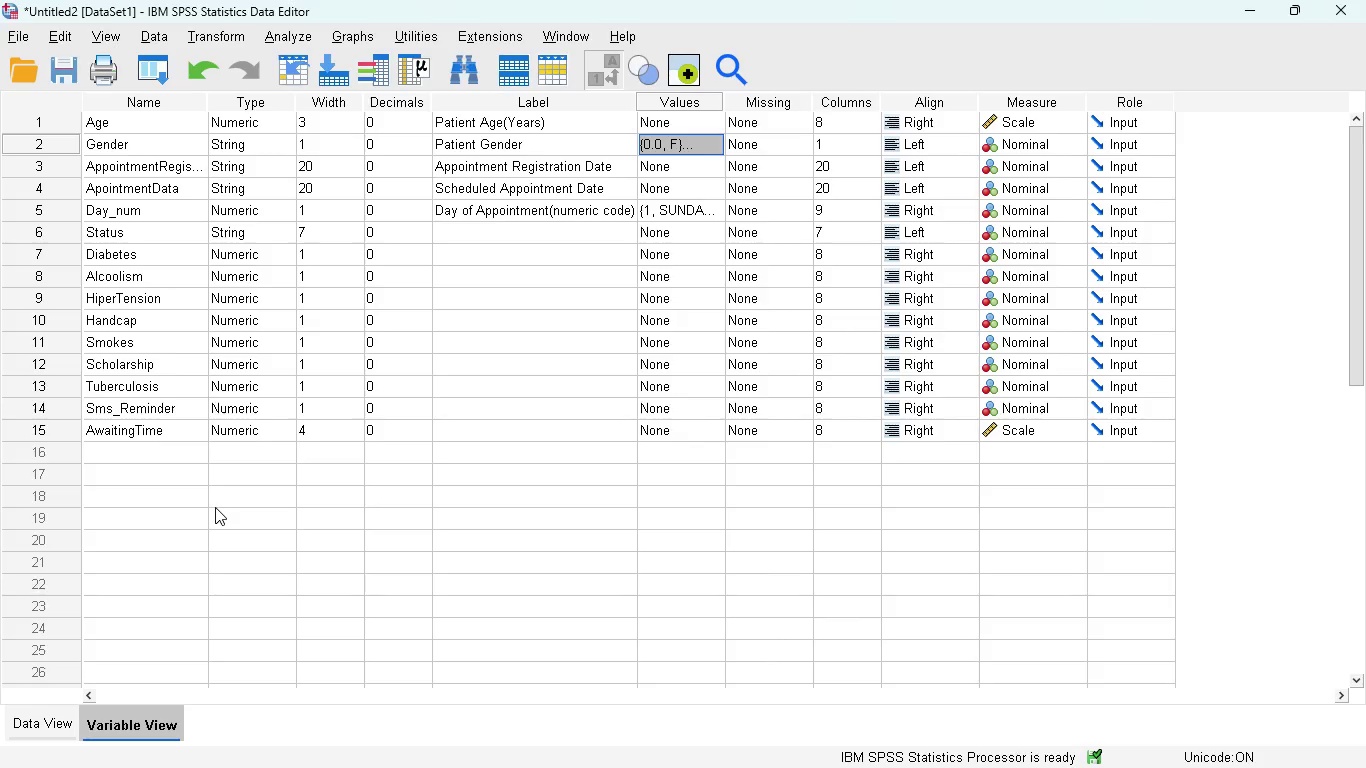 
left_click([906, 749])